 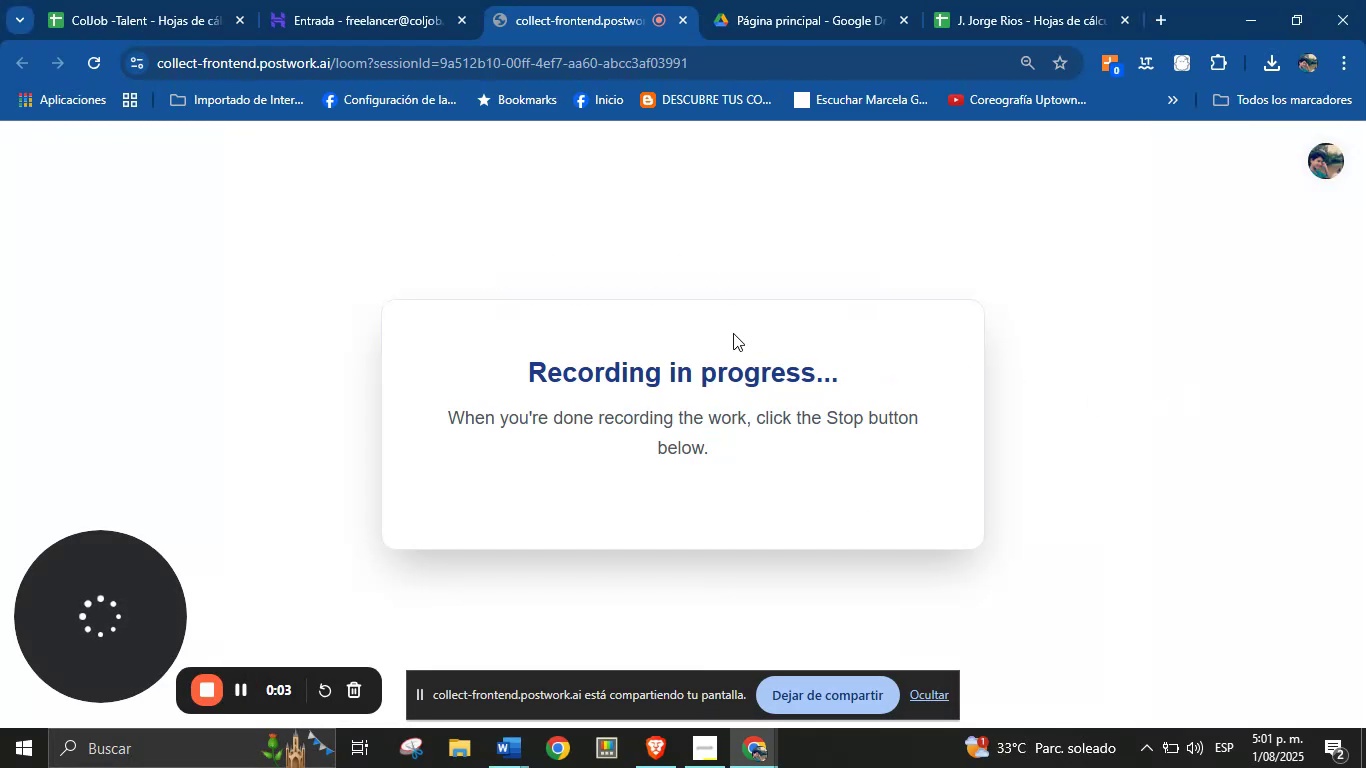 
left_click([411, 0])
 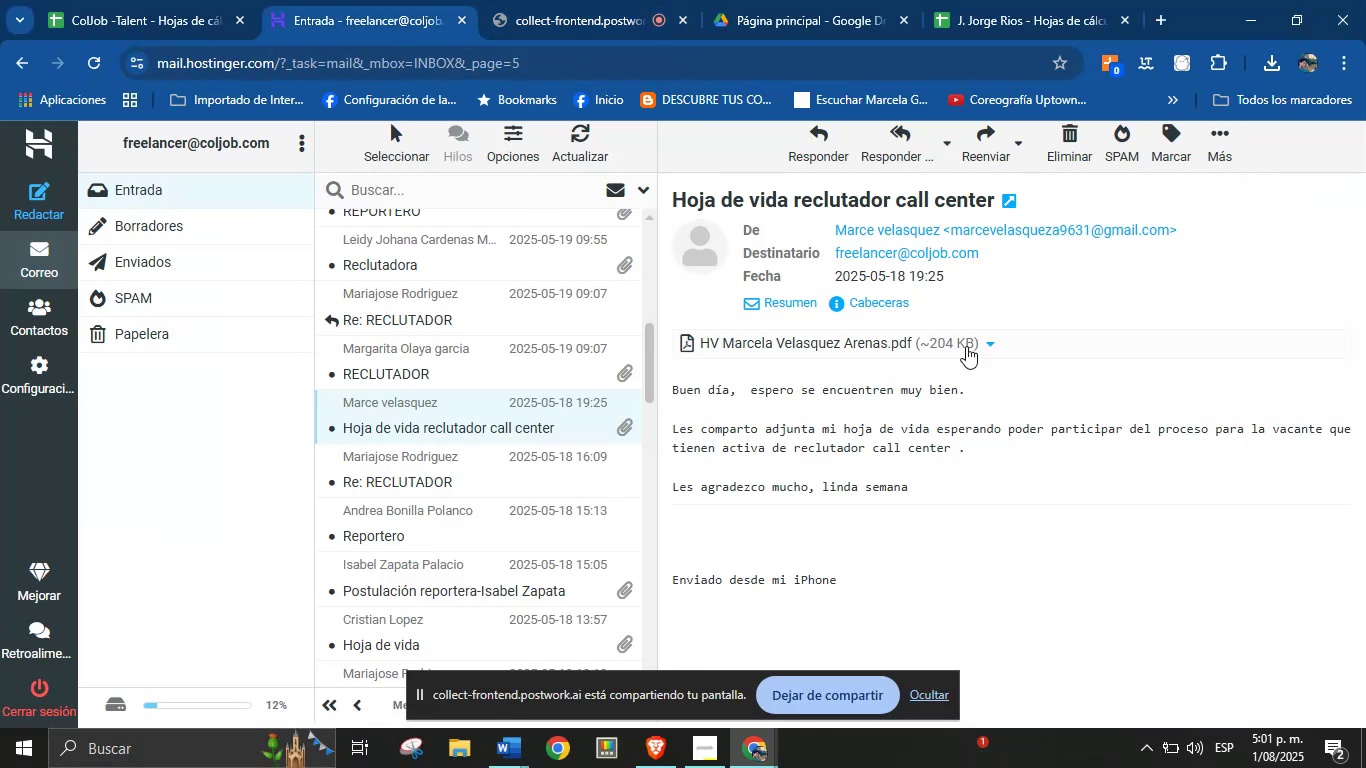 
left_click([992, 348])
 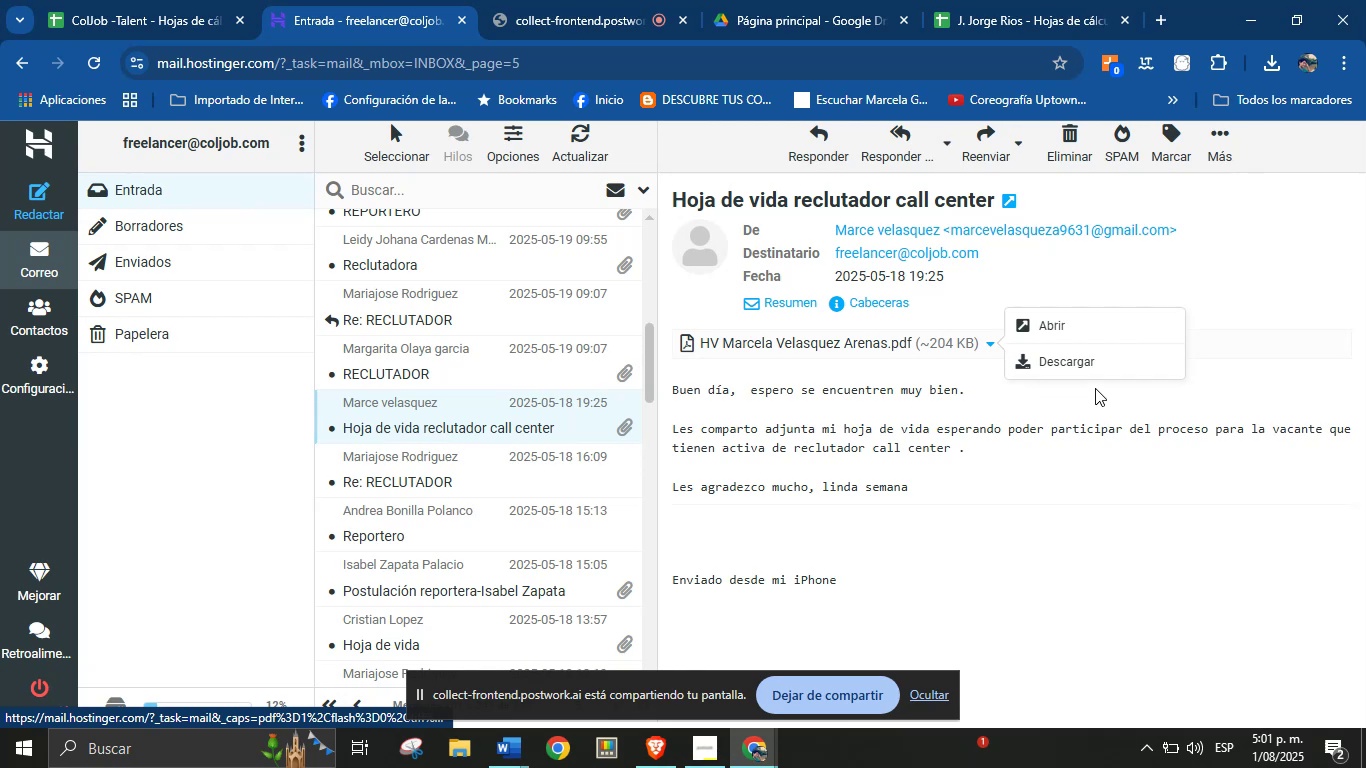 
left_click_drag(start_coordinate=[1165, 497], to_coordinate=[1144, 482])
 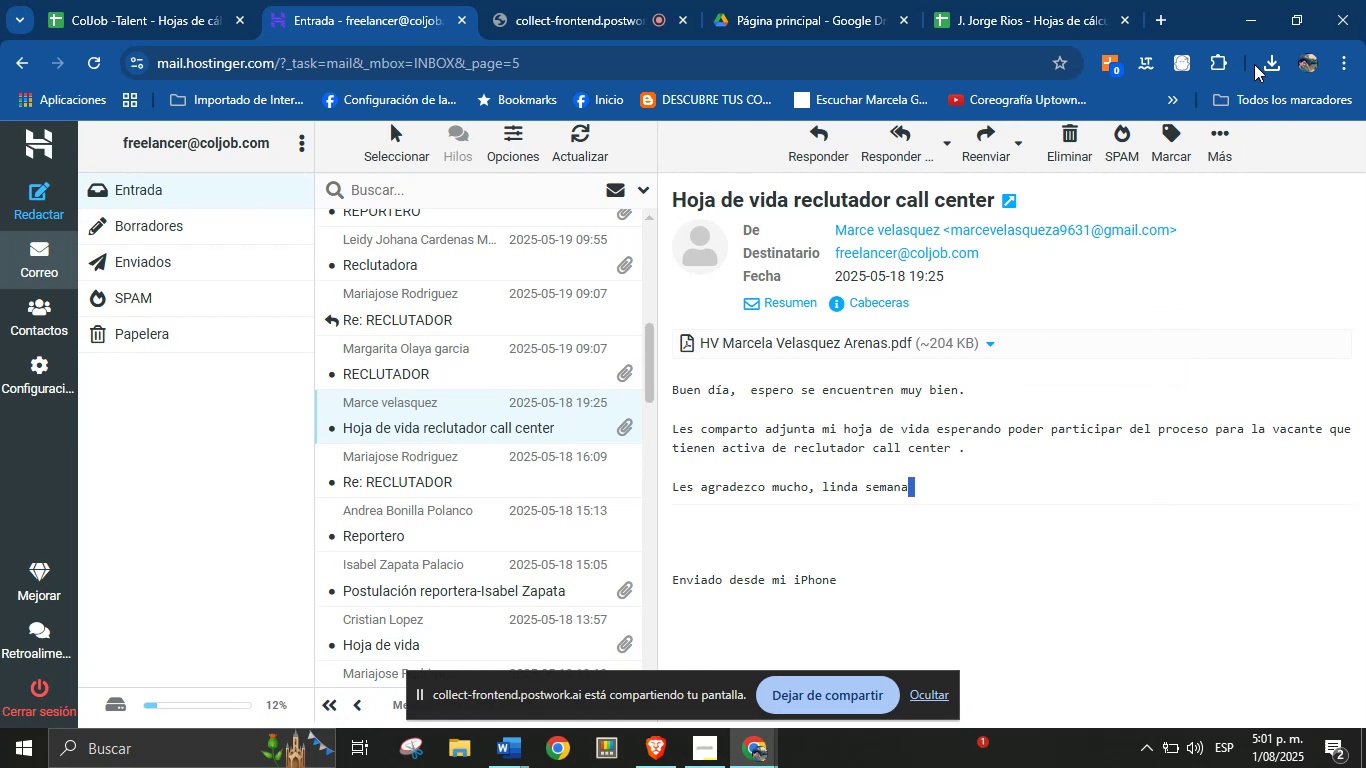 
left_click([1269, 61])
 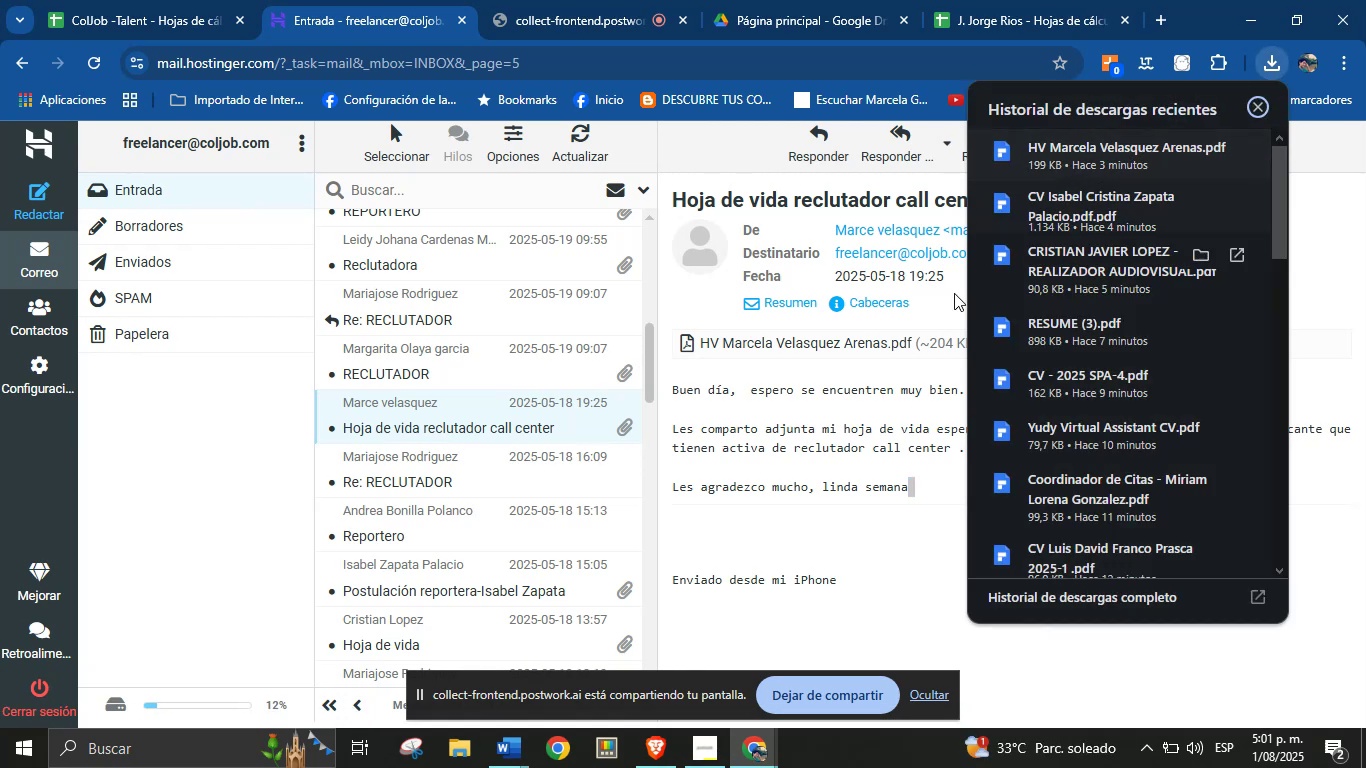 
left_click([842, 400])
 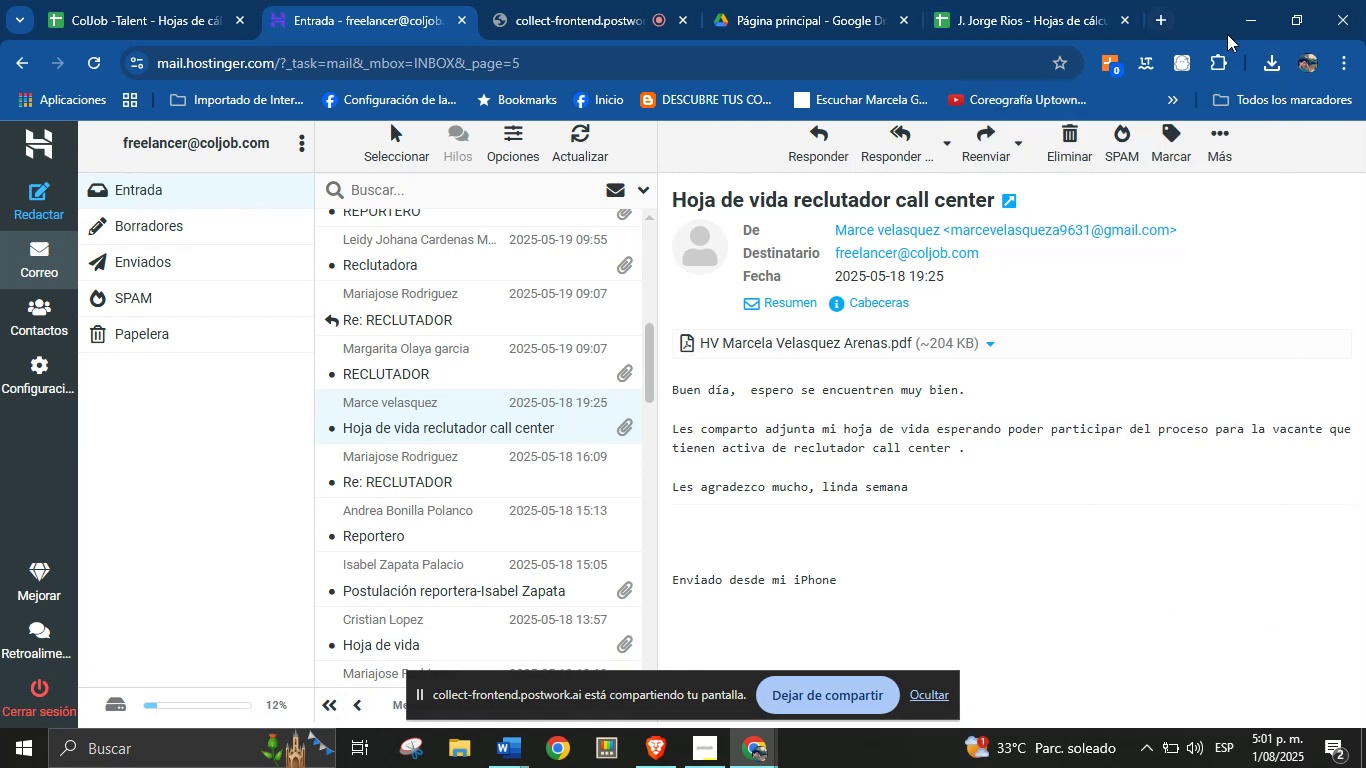 
left_click([1265, 65])
 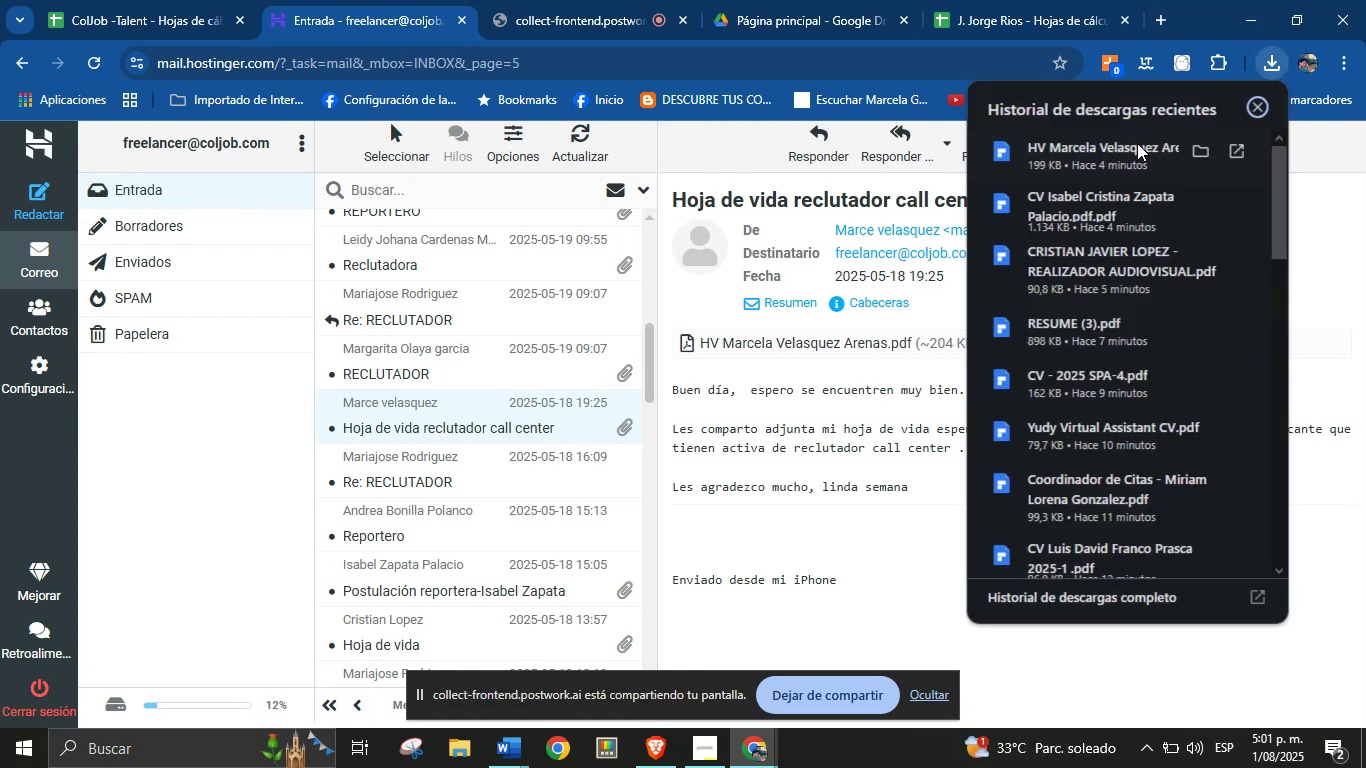 
left_click([1132, 155])
 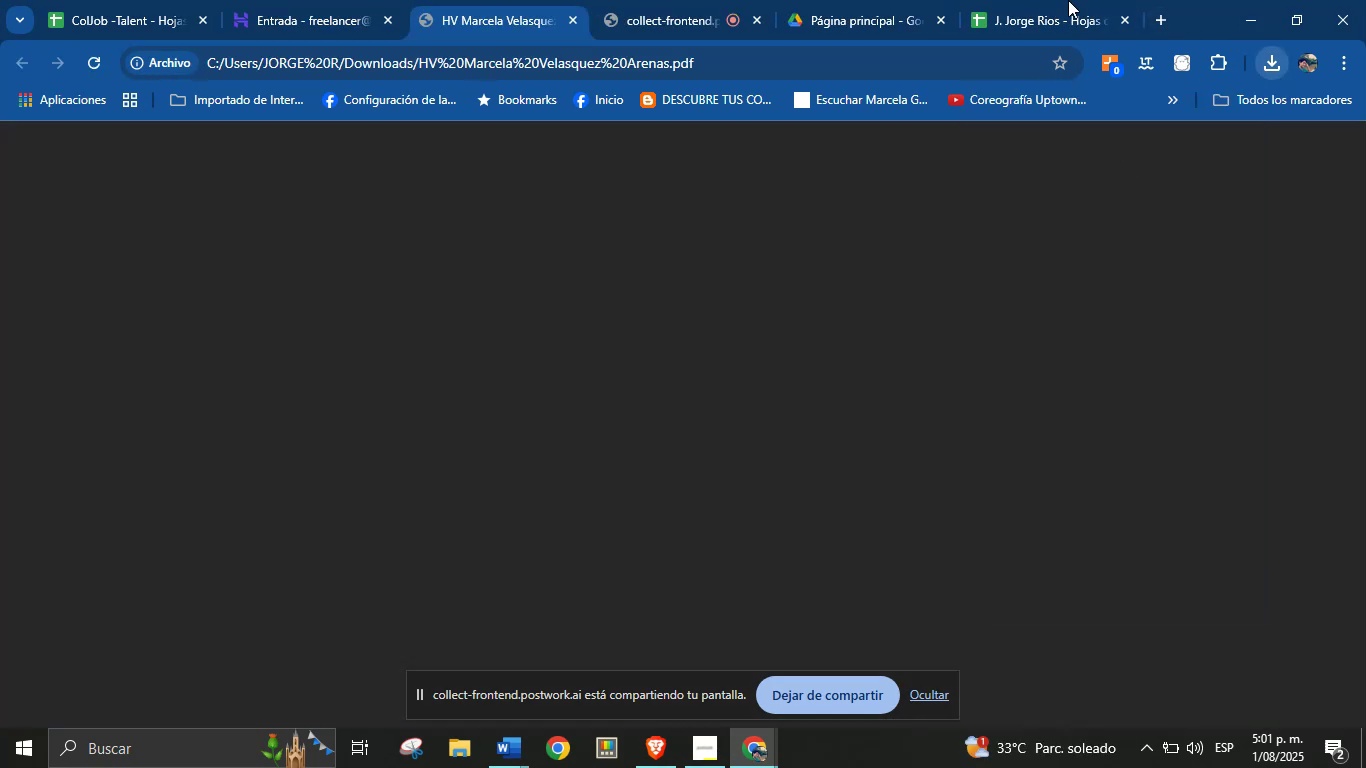 
left_click([1055, 0])
 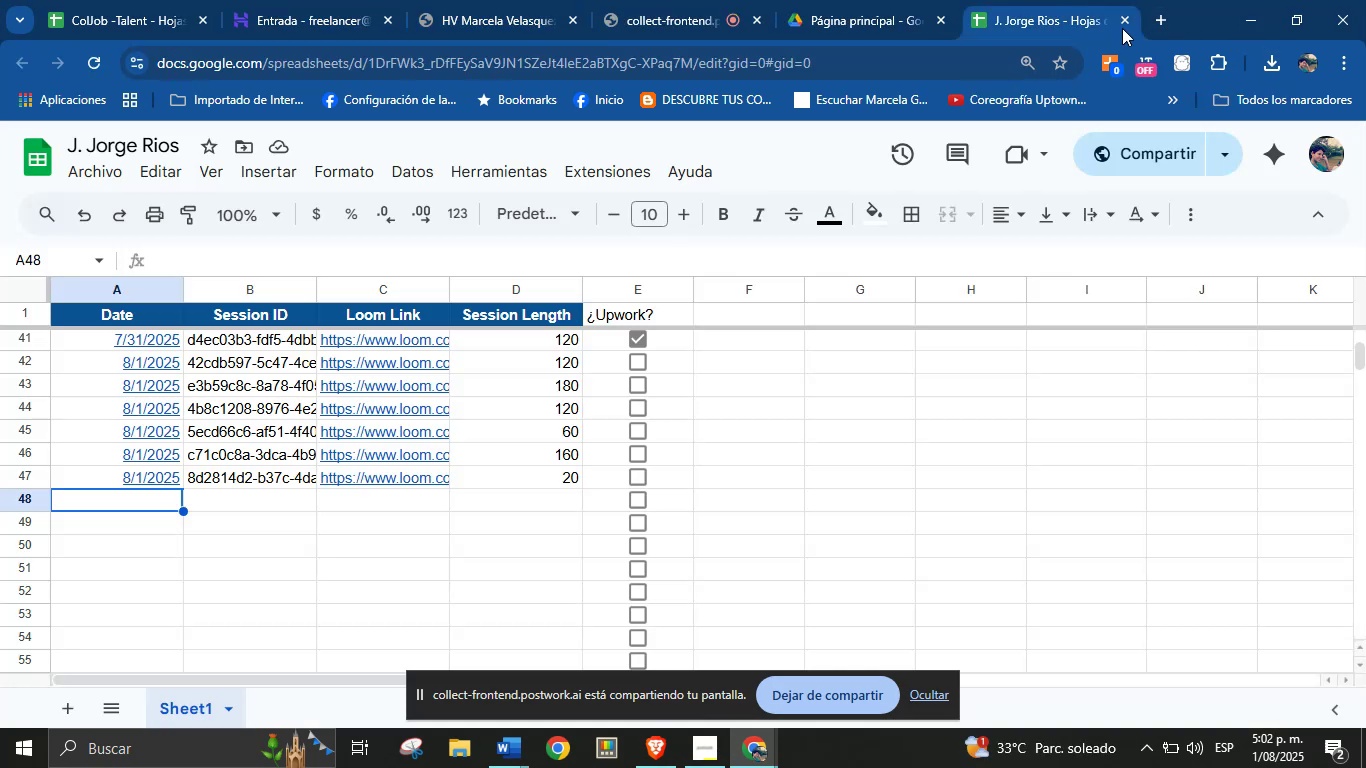 
left_click([1125, 23])
 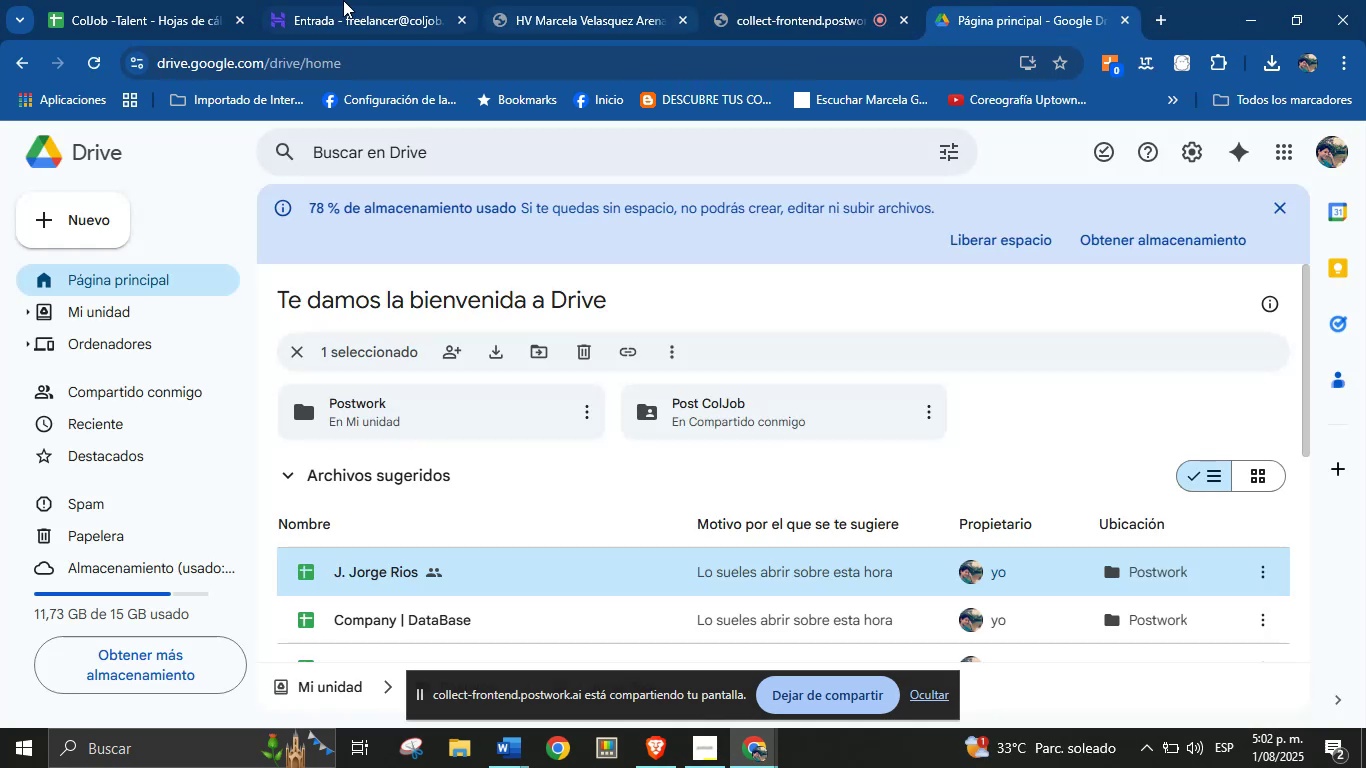 
left_click([198, 0])
 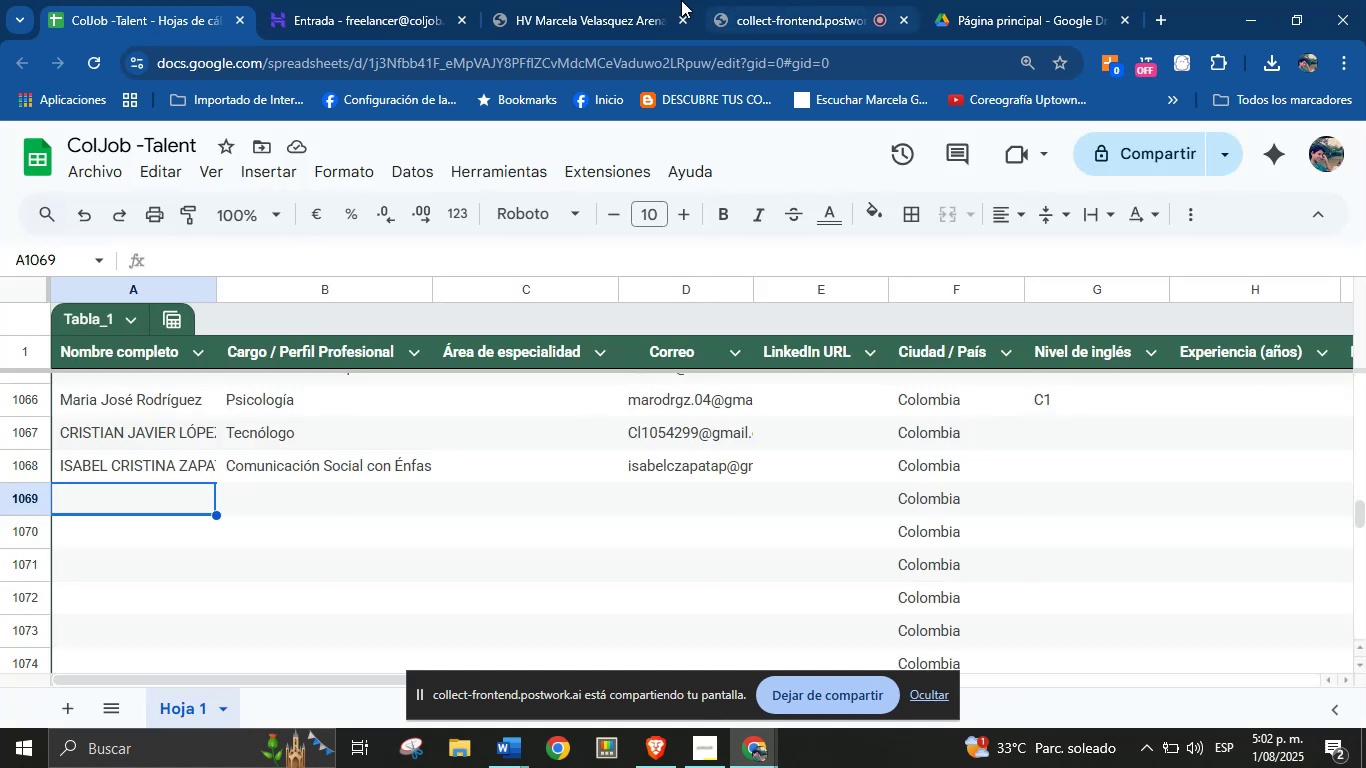 
left_click([584, 0])
 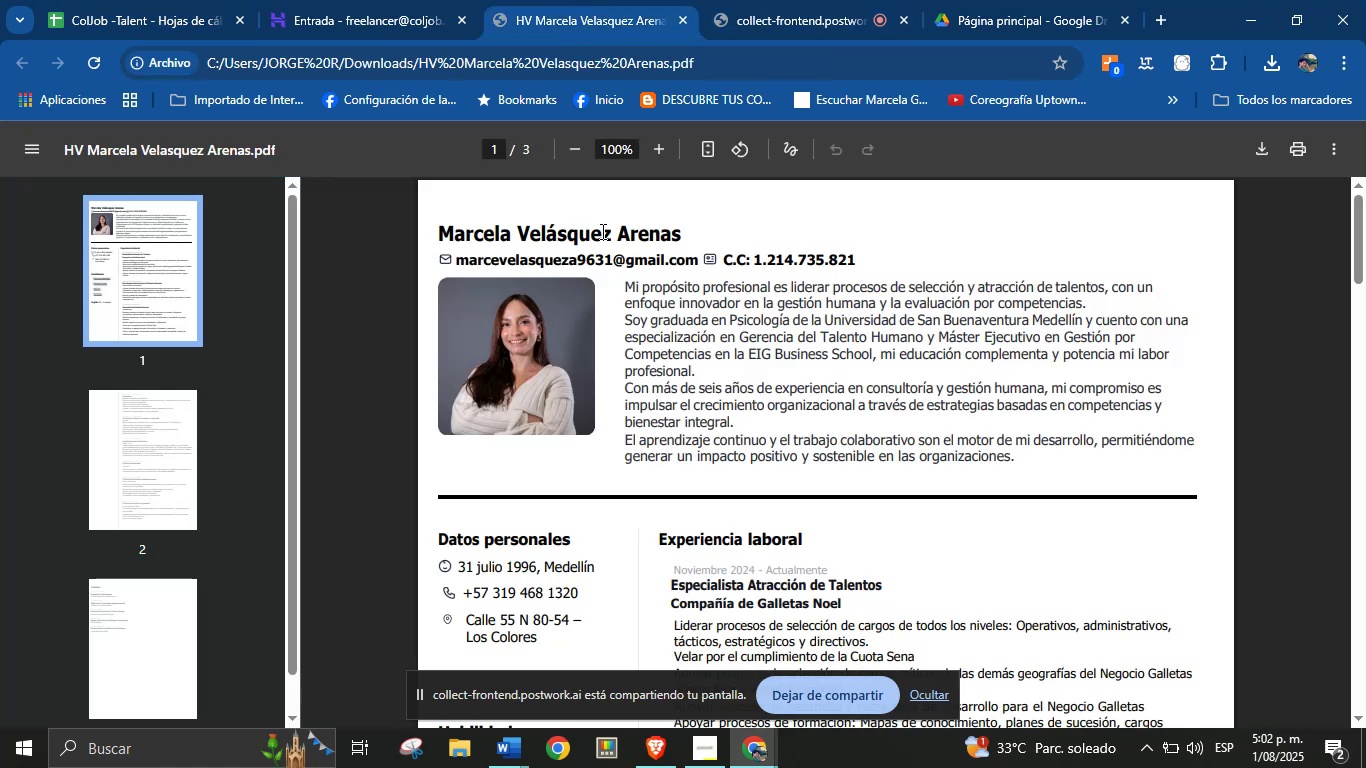 
left_click_drag(start_coordinate=[607, 230], to_coordinate=[410, 229])
 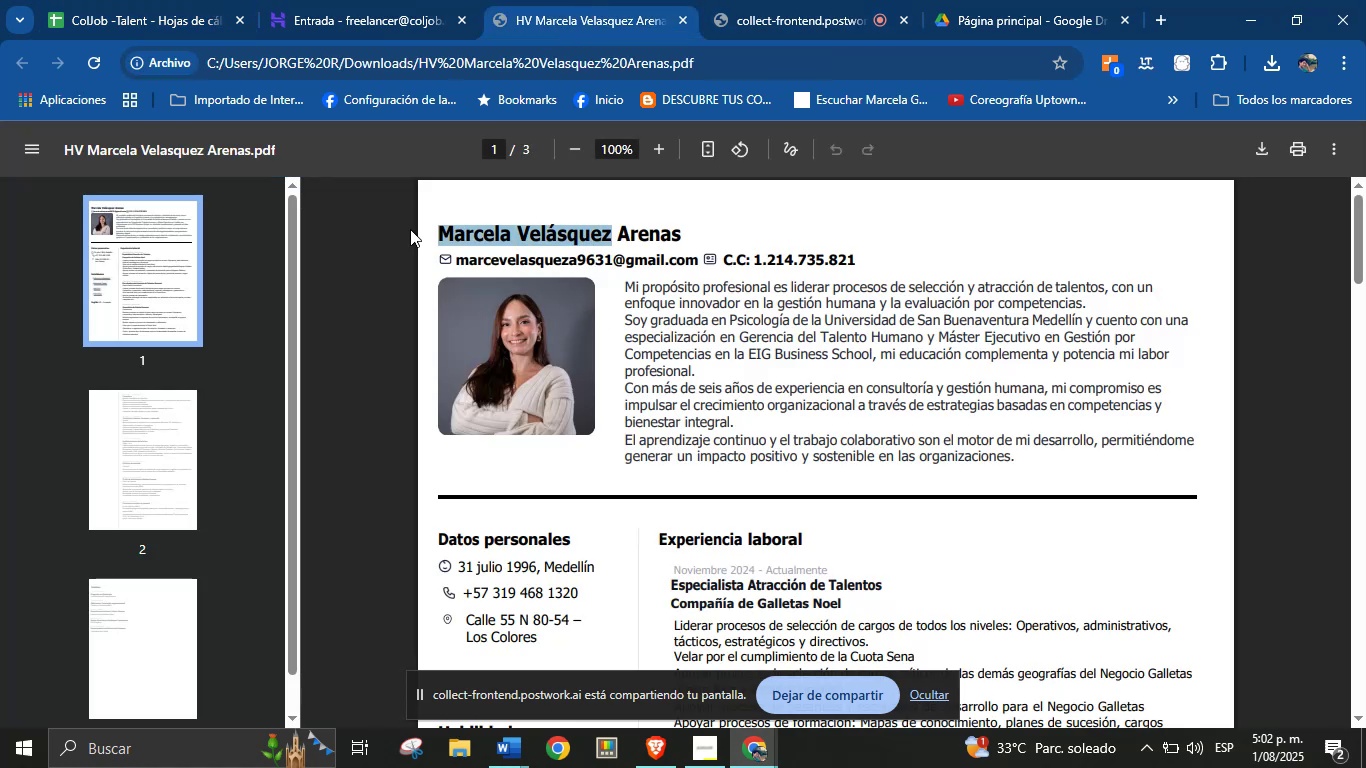 
key(Control+C)
 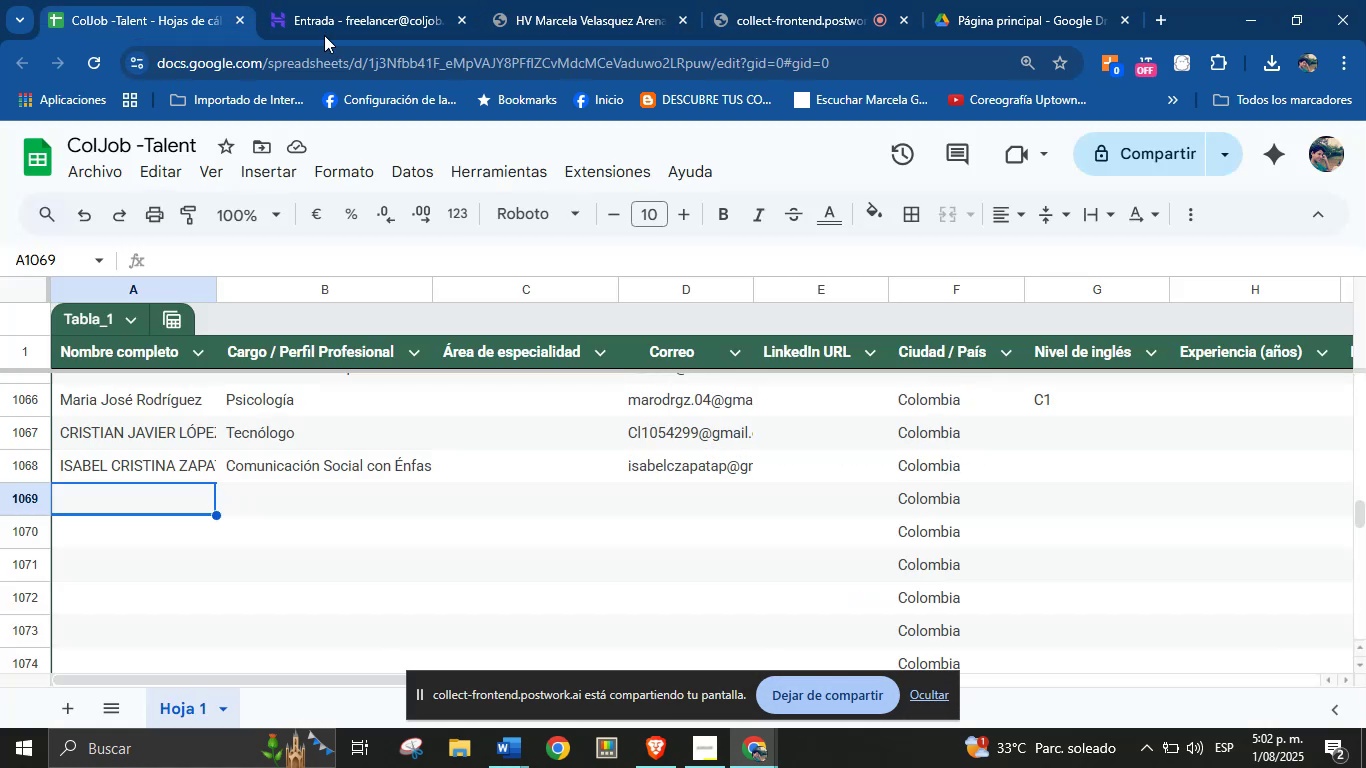 
key(Control+F)
 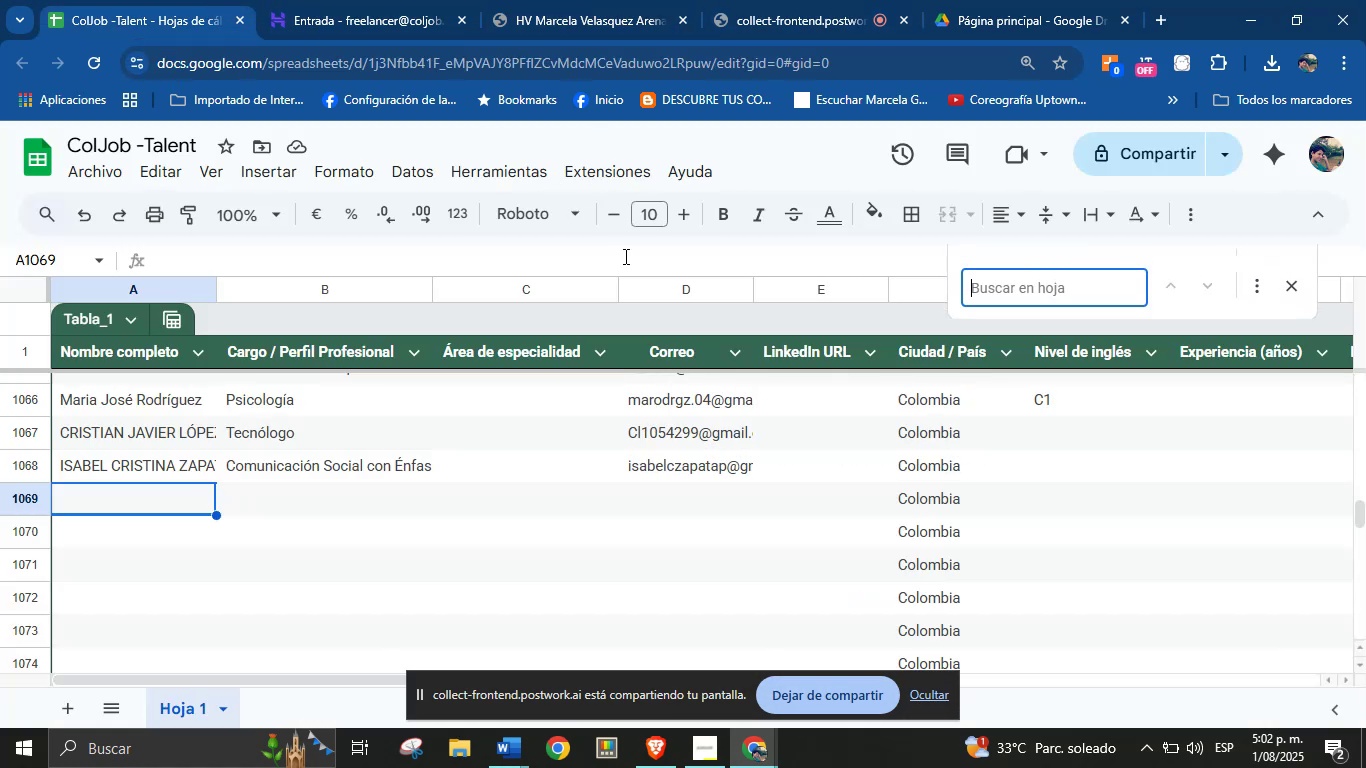 
key(Control+V)
 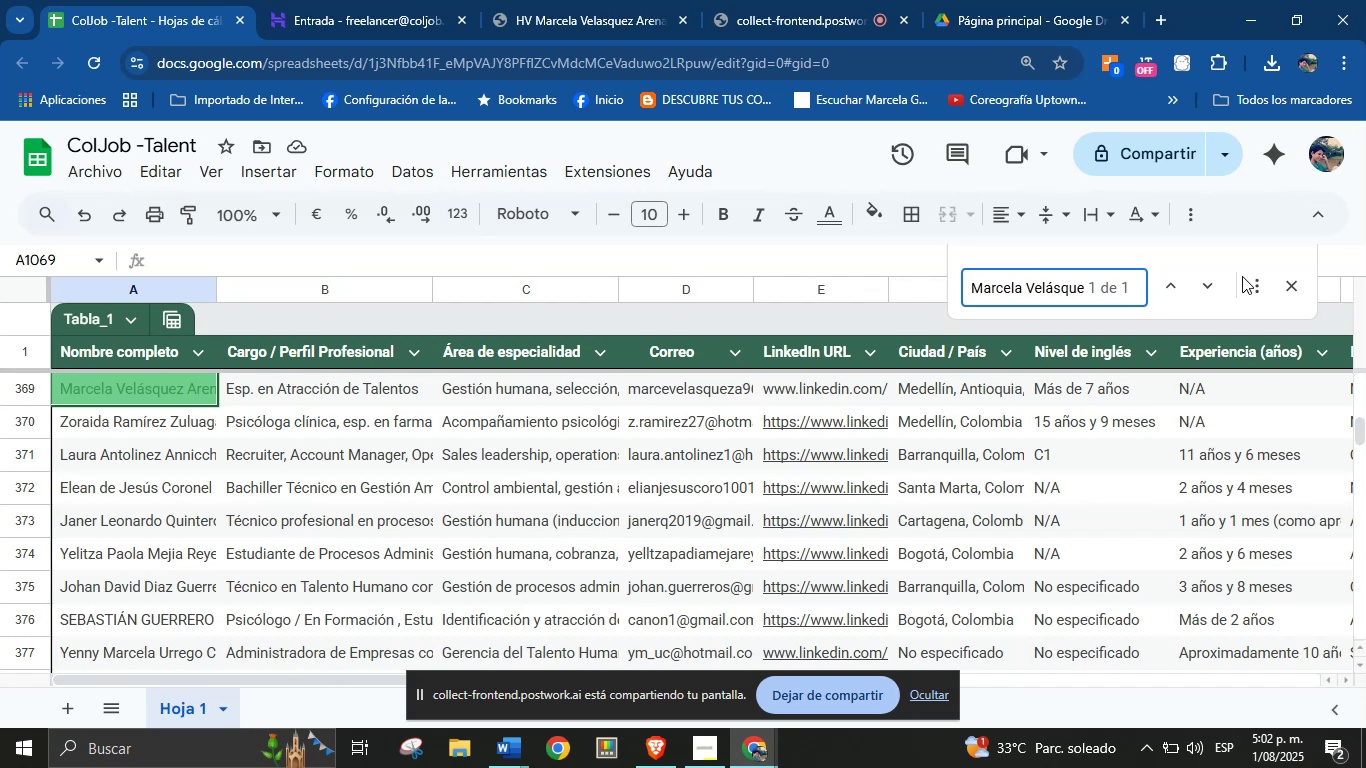 
left_click([1294, 287])
 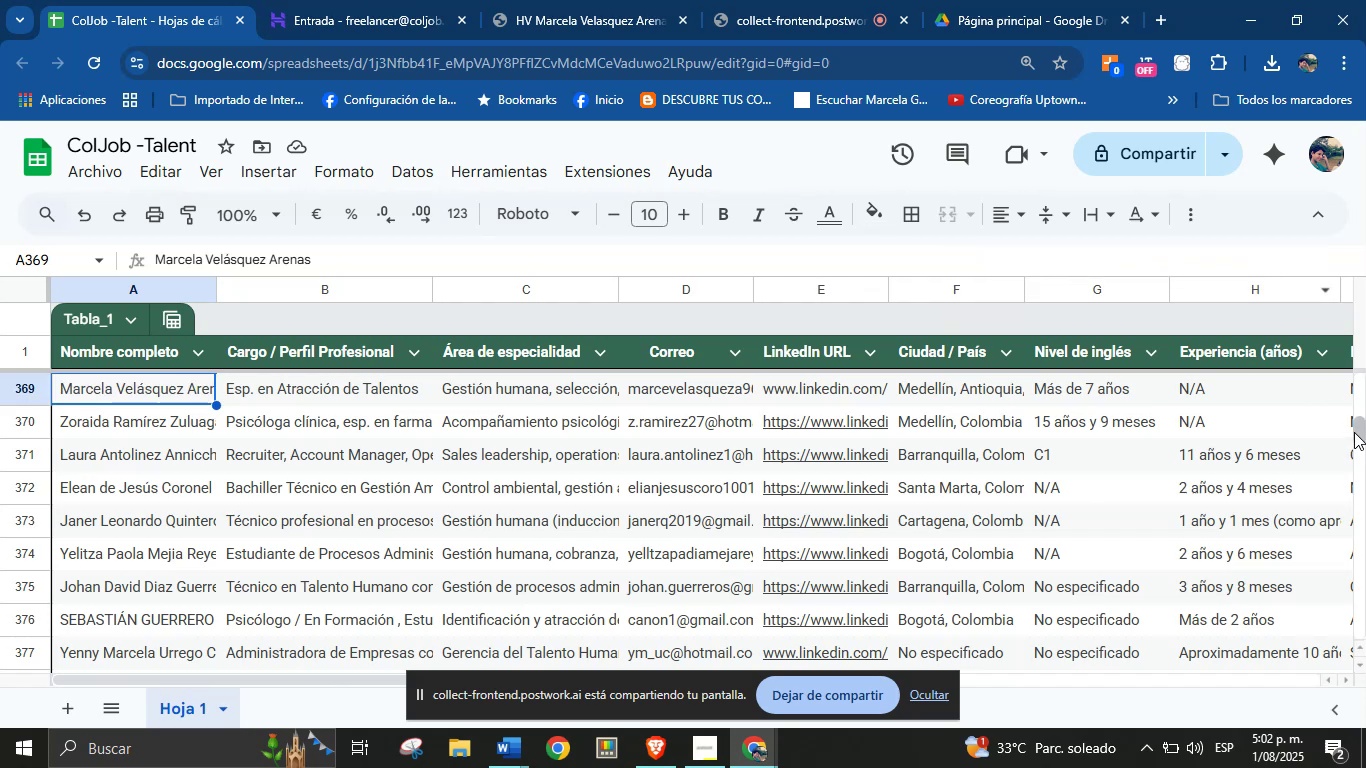 
left_click_drag(start_coordinate=[1357, 429], to_coordinate=[1358, 509])
 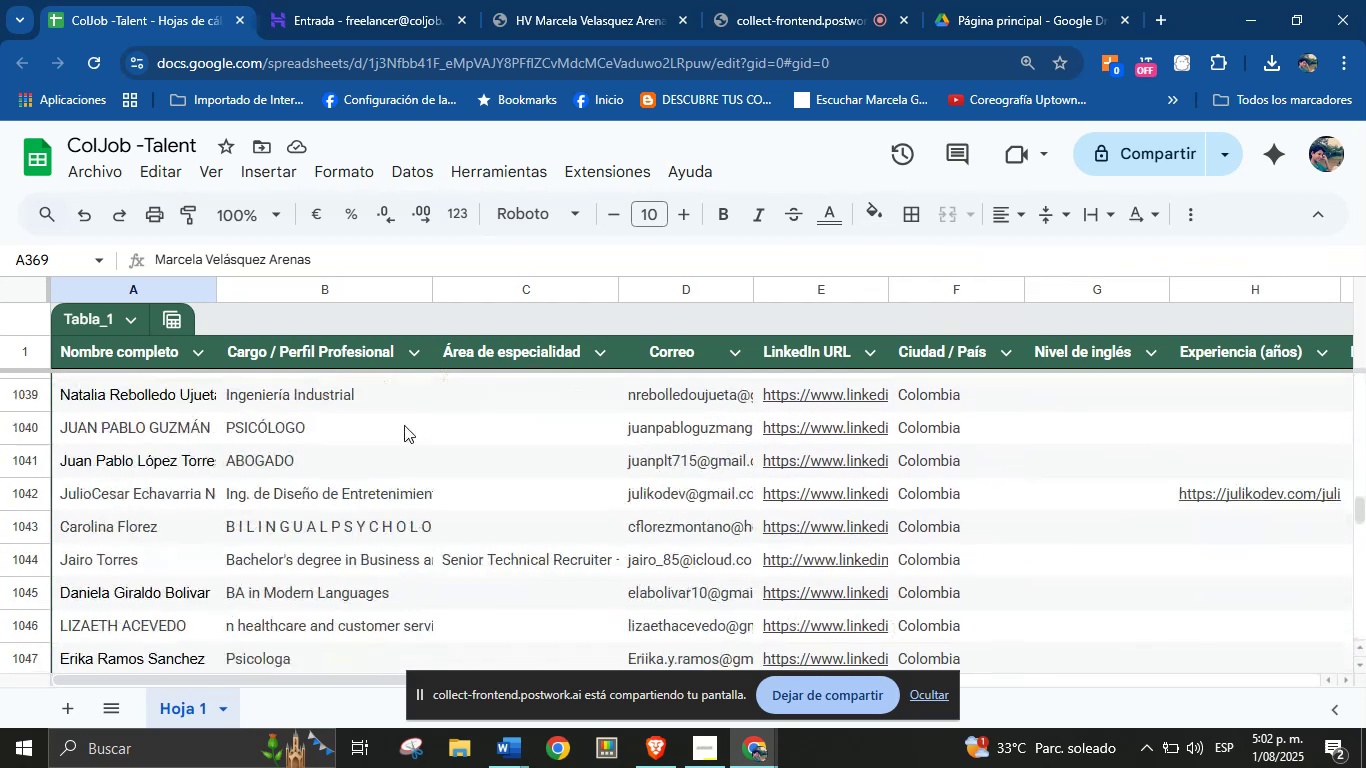 
scroll: coordinate [361, 475], scroll_direction: down, amount: 10.0
 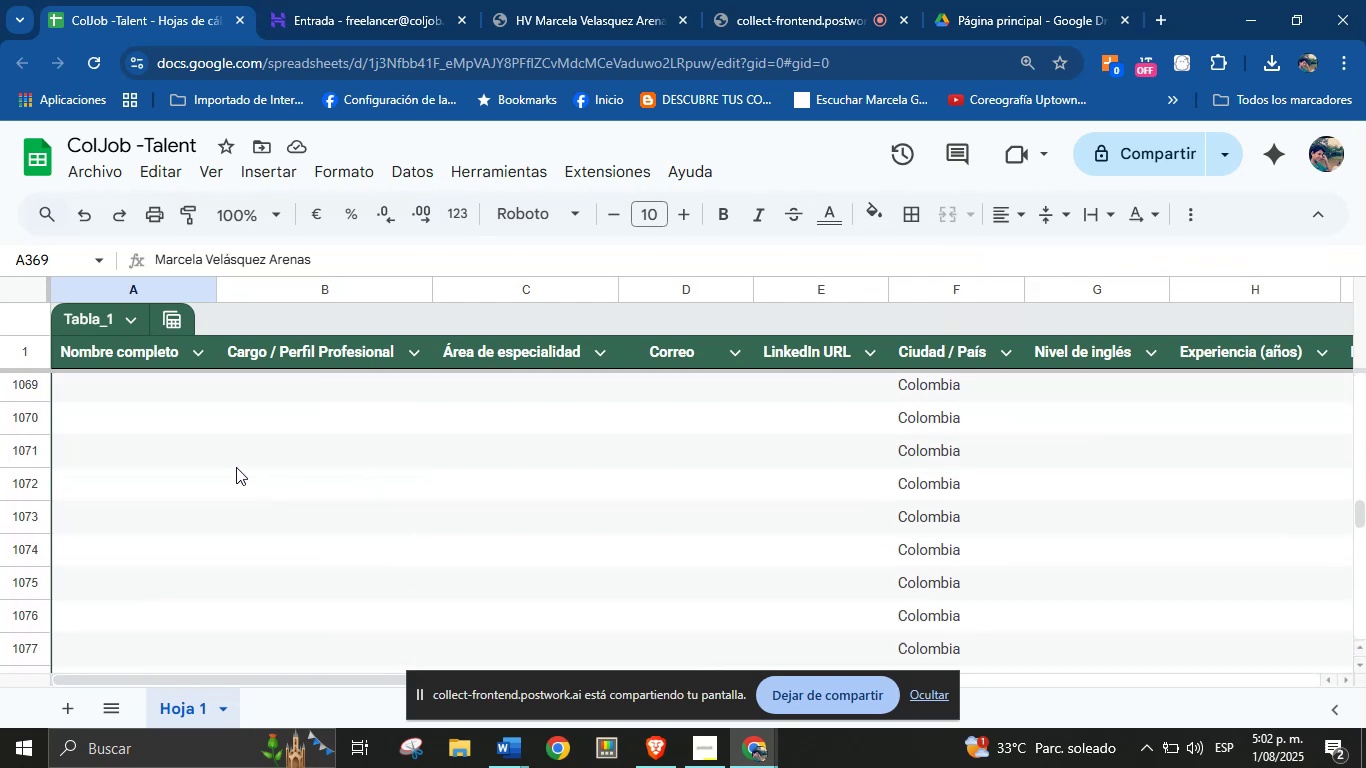 
scroll: coordinate [217, 451], scroll_direction: up, amount: 1.0
 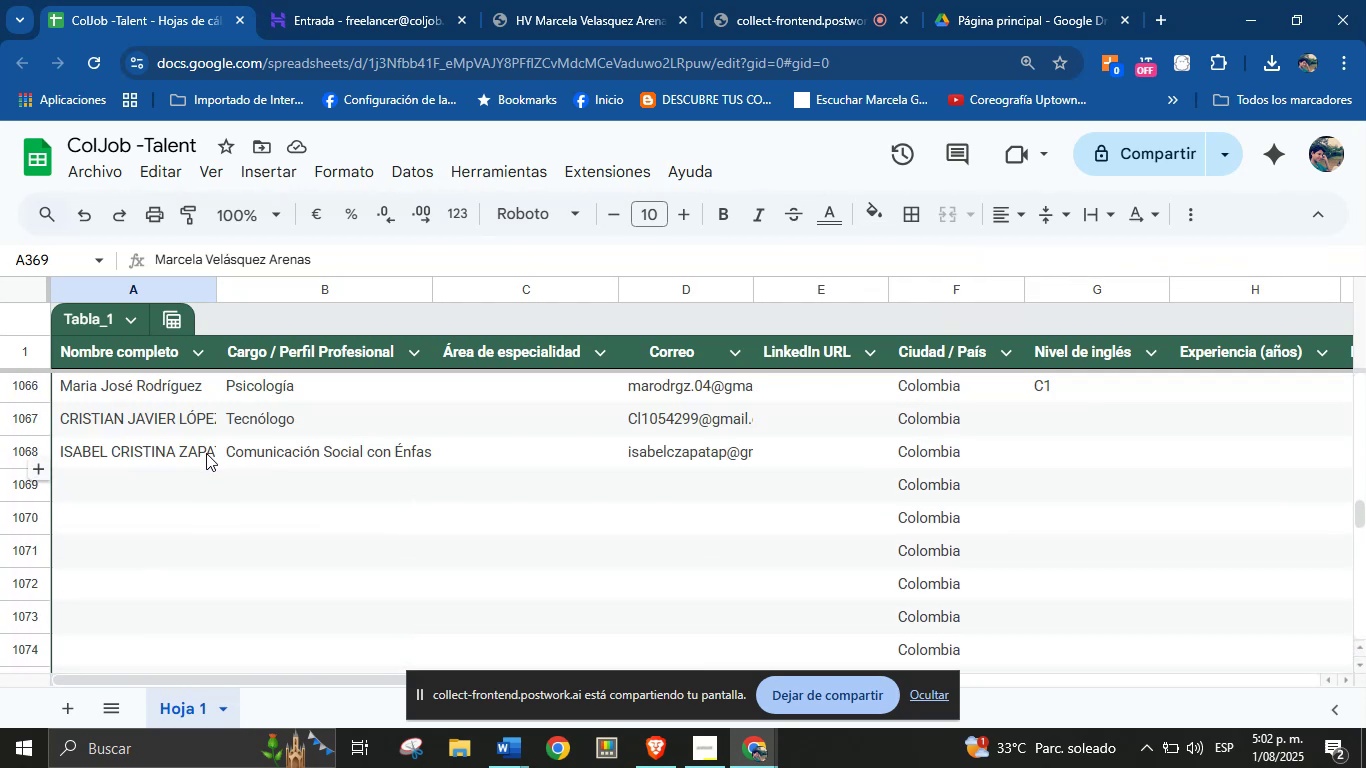 
left_click([171, 485])
 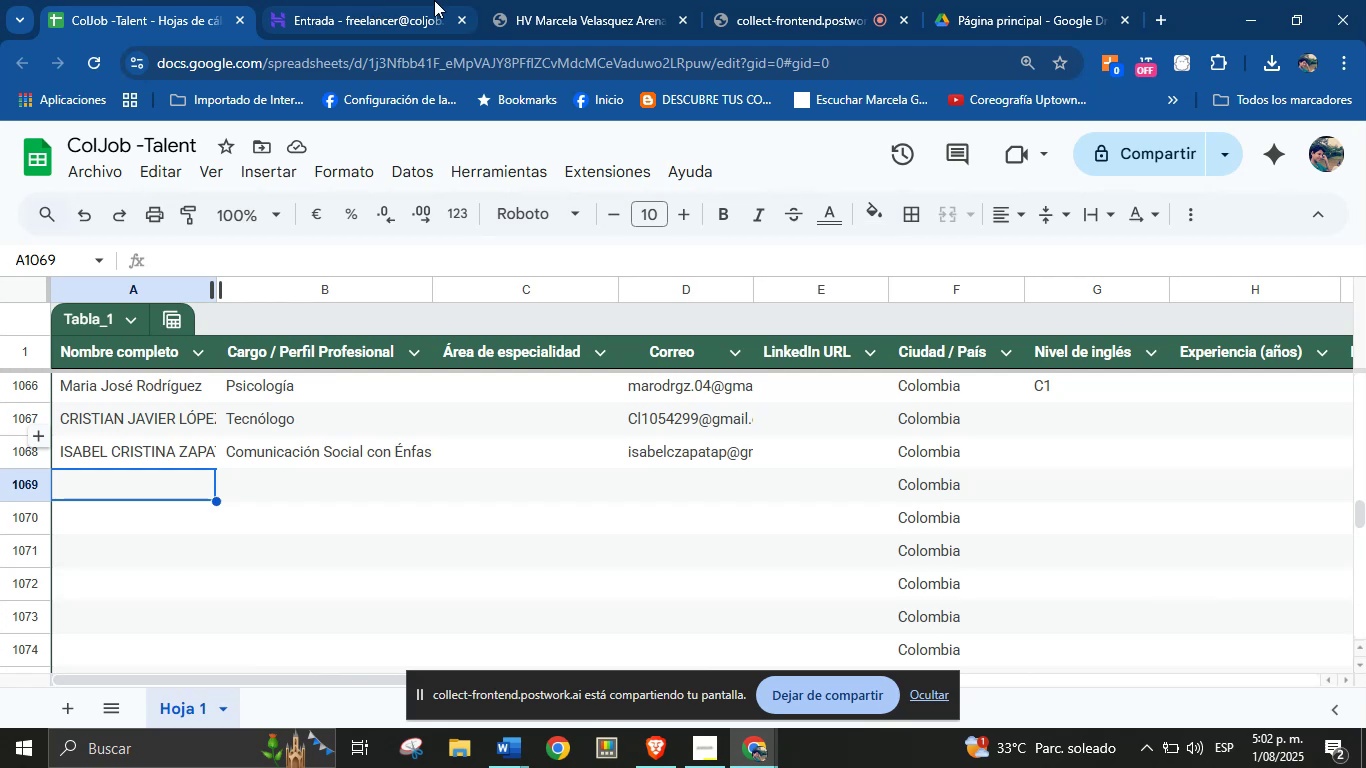 
left_click([399, 0])
 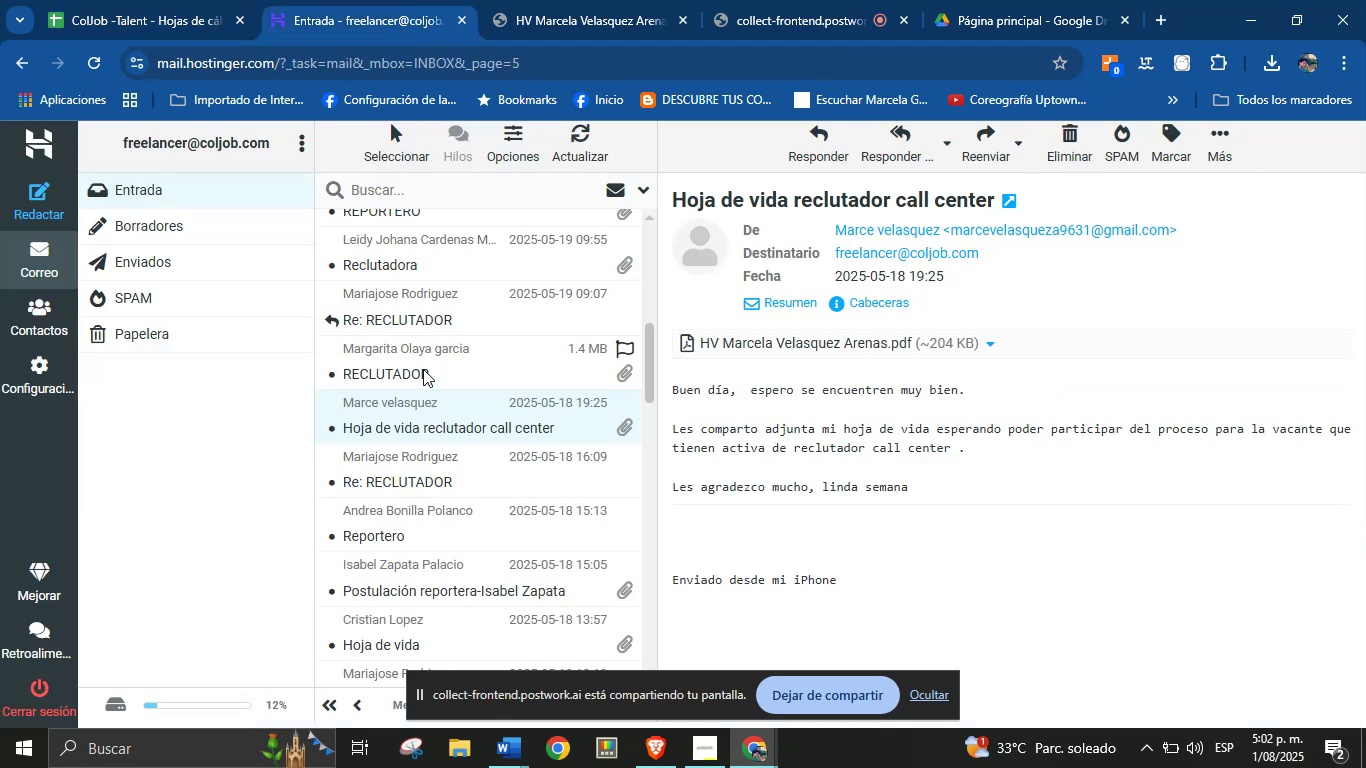 
left_click([425, 367])
 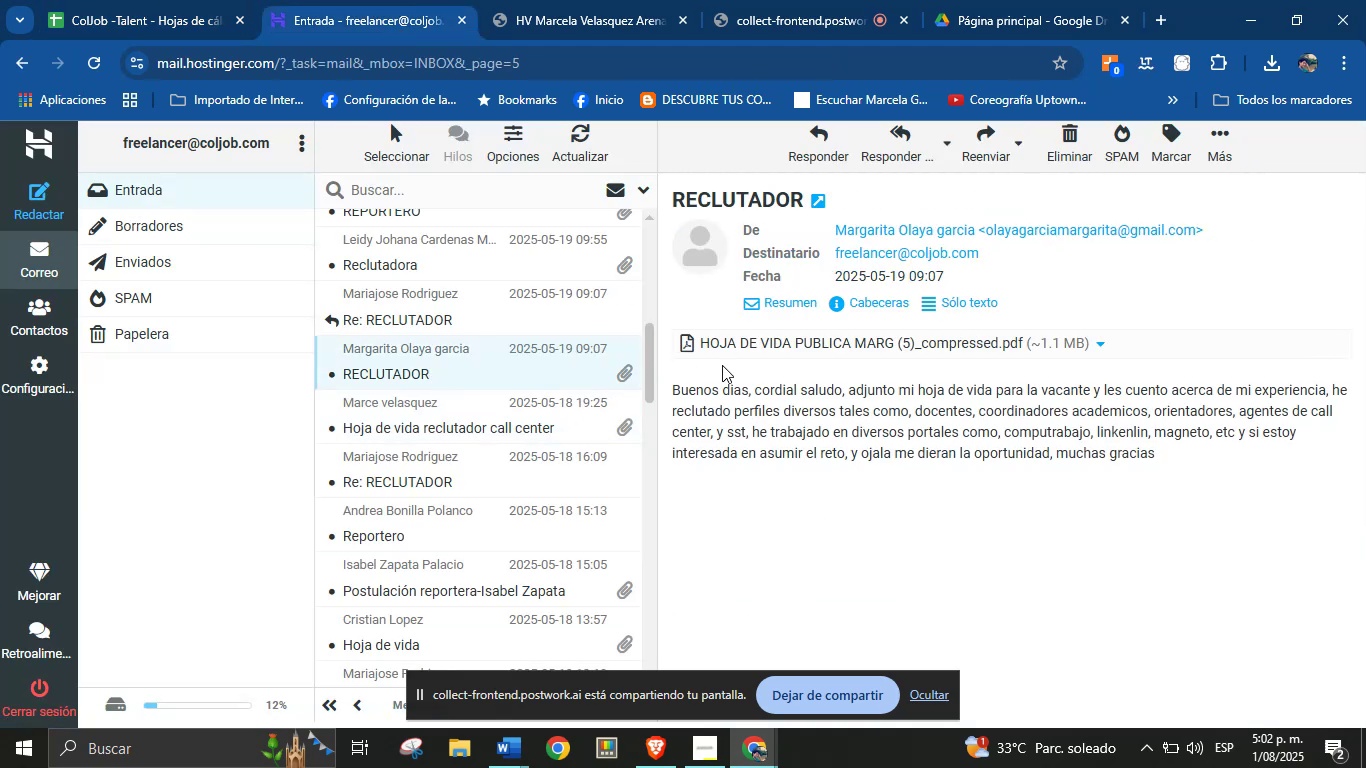 
wait(6.37)
 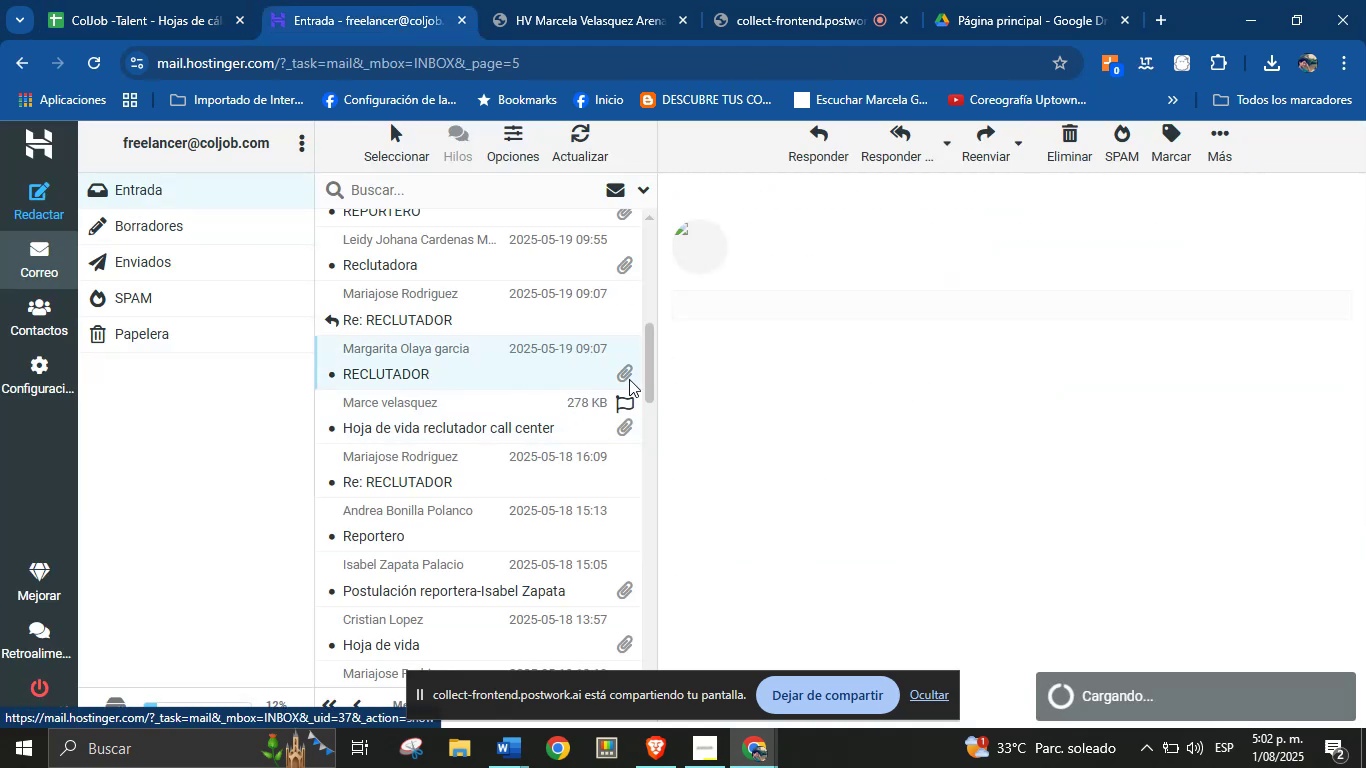 
left_click([1098, 346])
 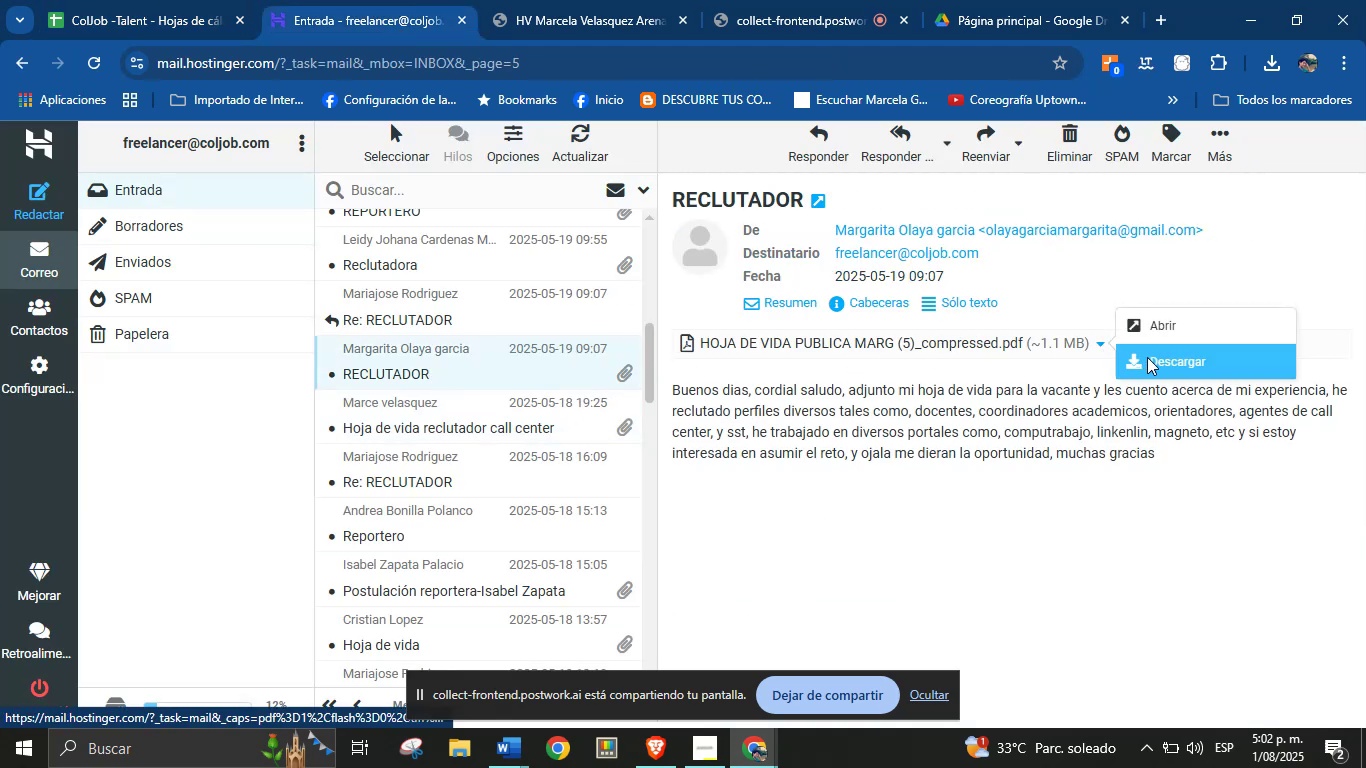 
left_click([1147, 358])
 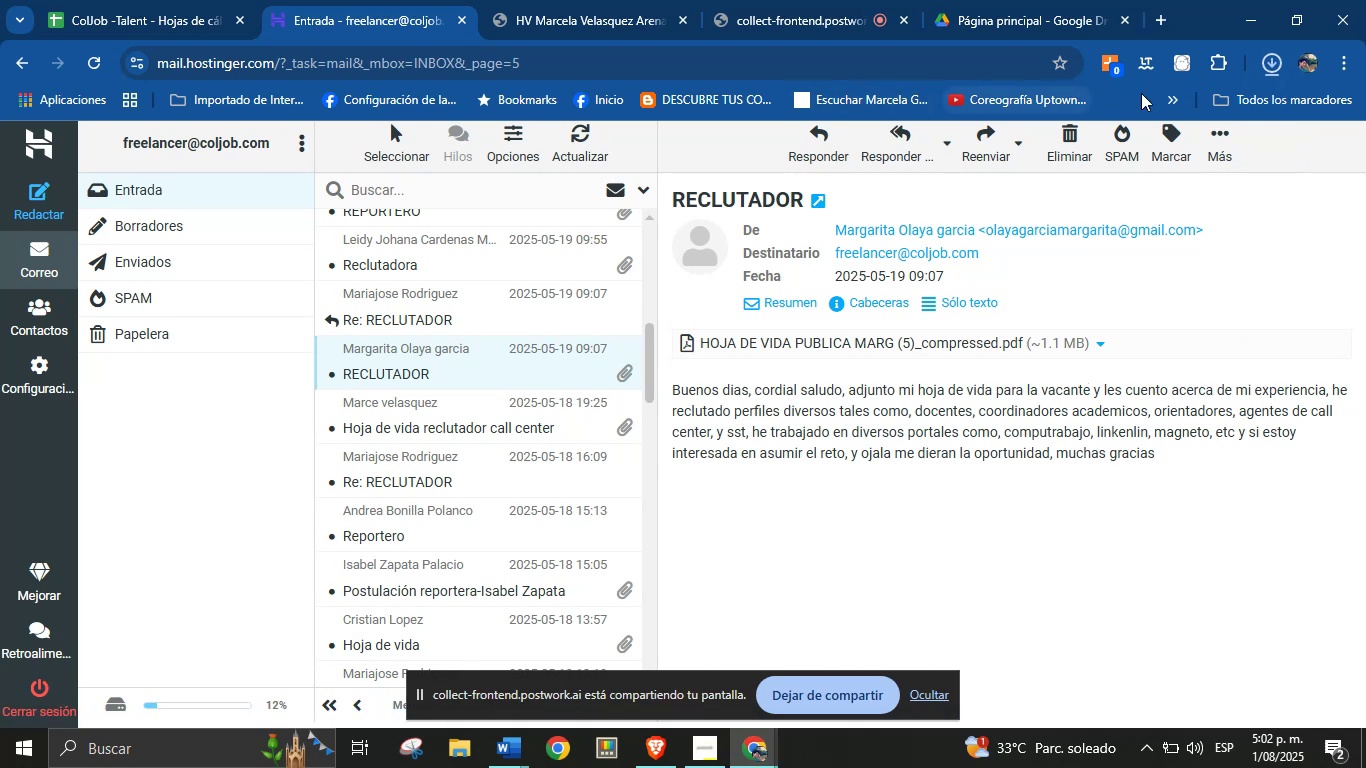 
left_click([1143, 128])
 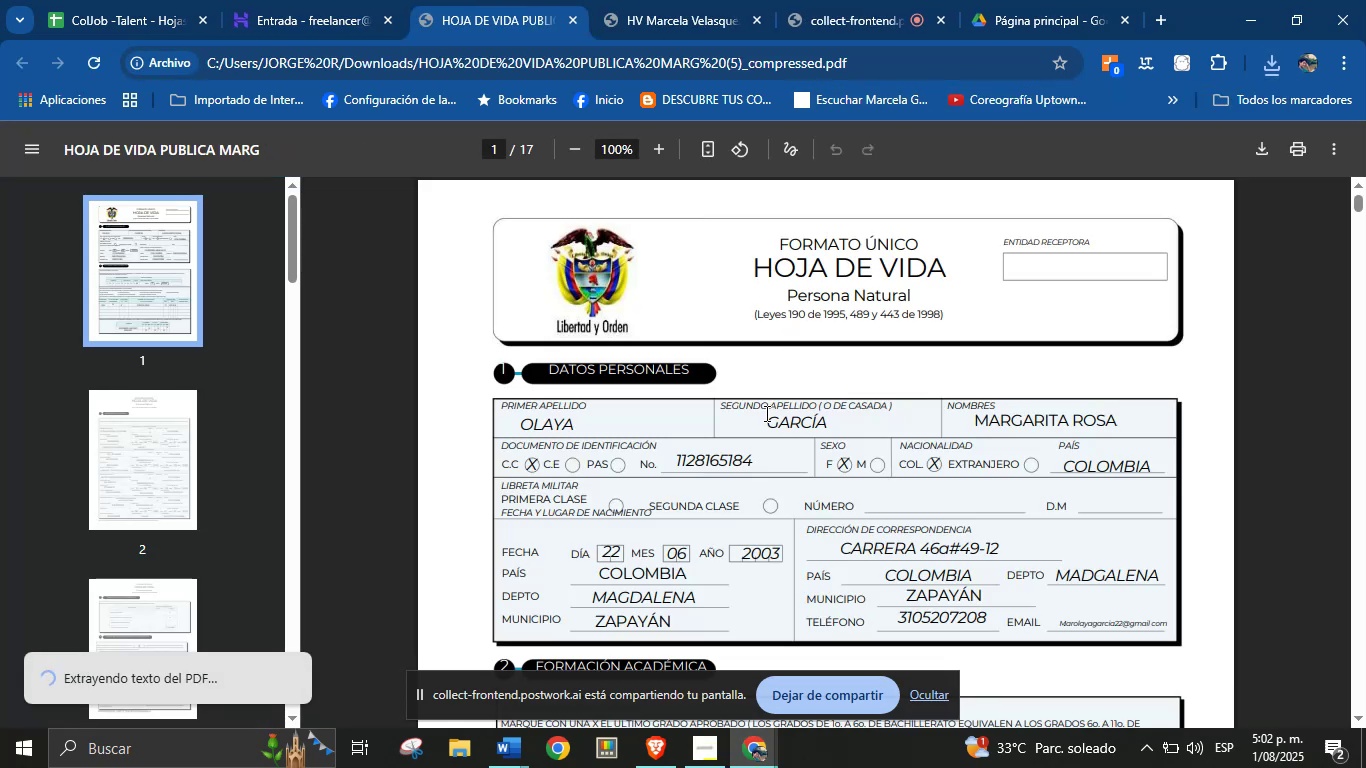 
double_click([778, 415])
 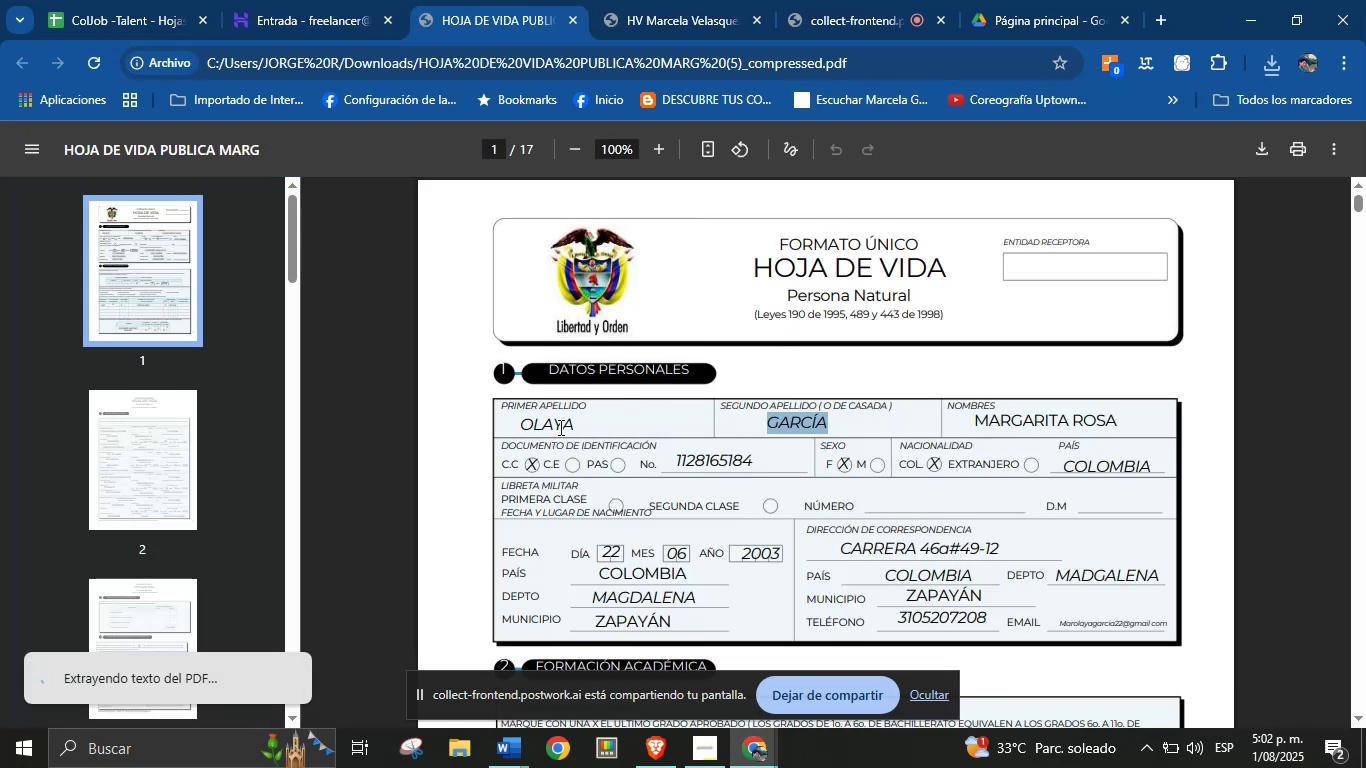 
double_click([559, 427])
 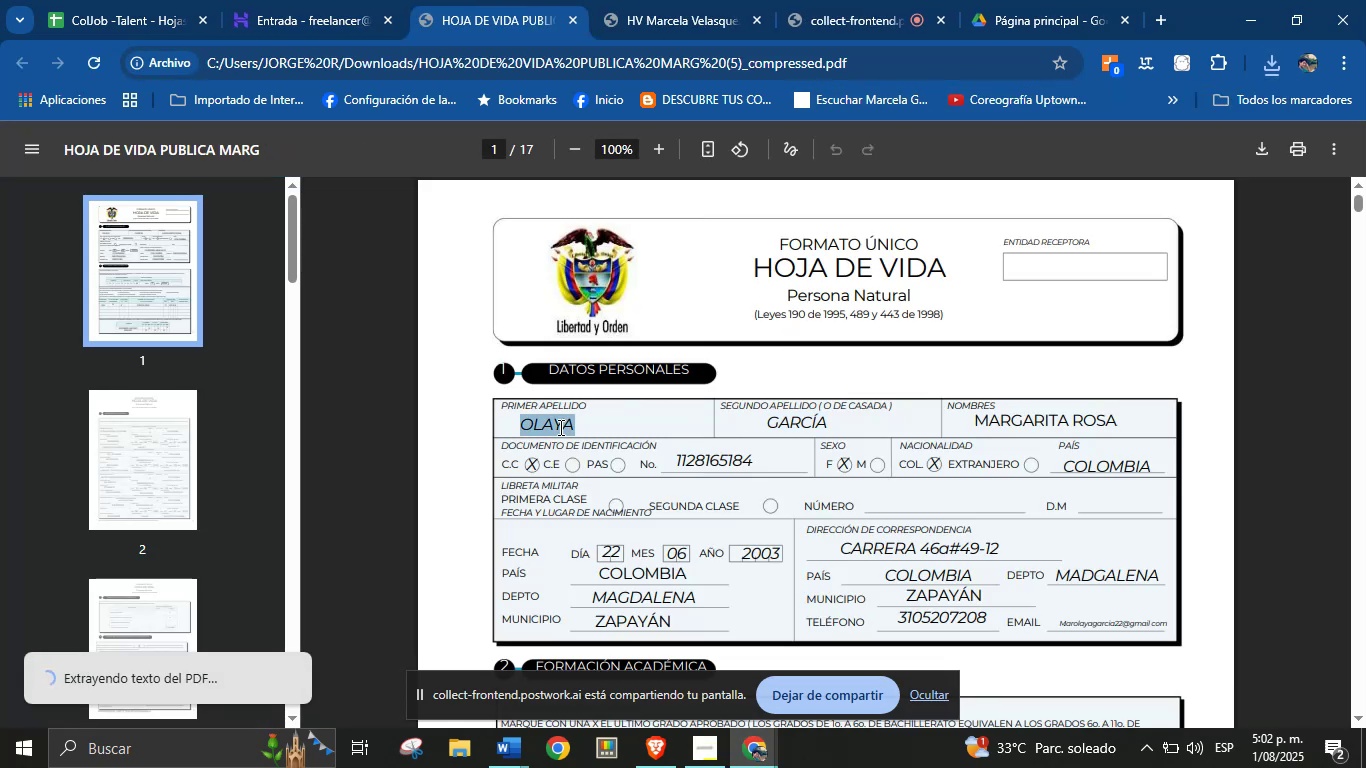 
key(Control+C)
 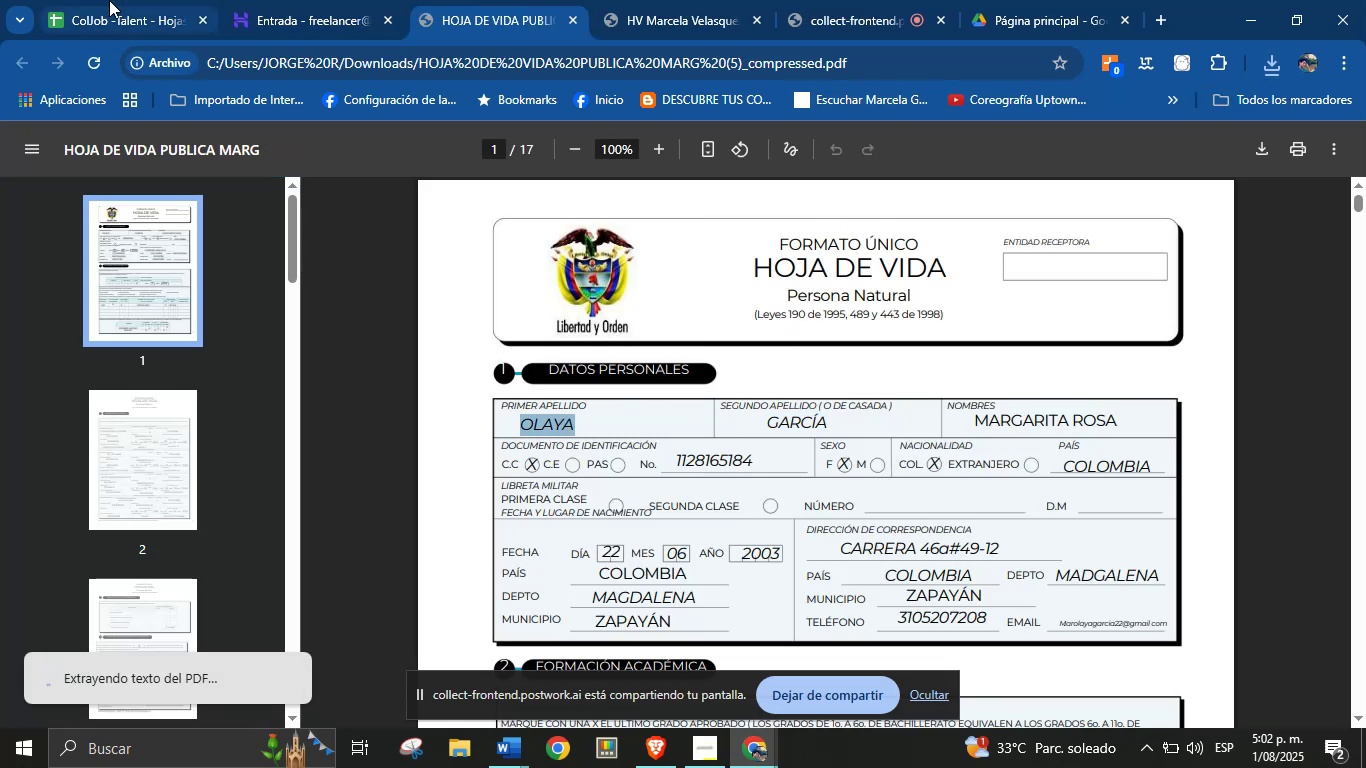 
left_click([109, 0])
 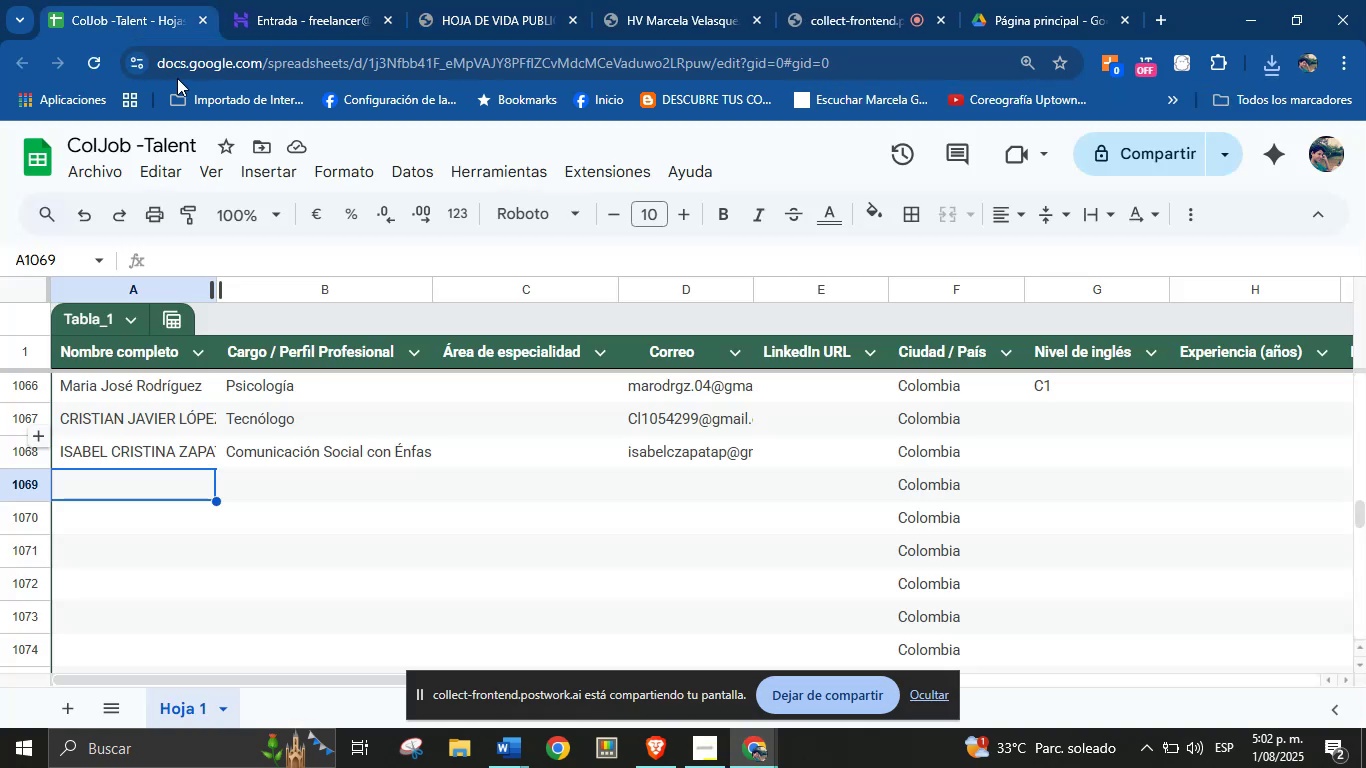 
key(Control+V)
 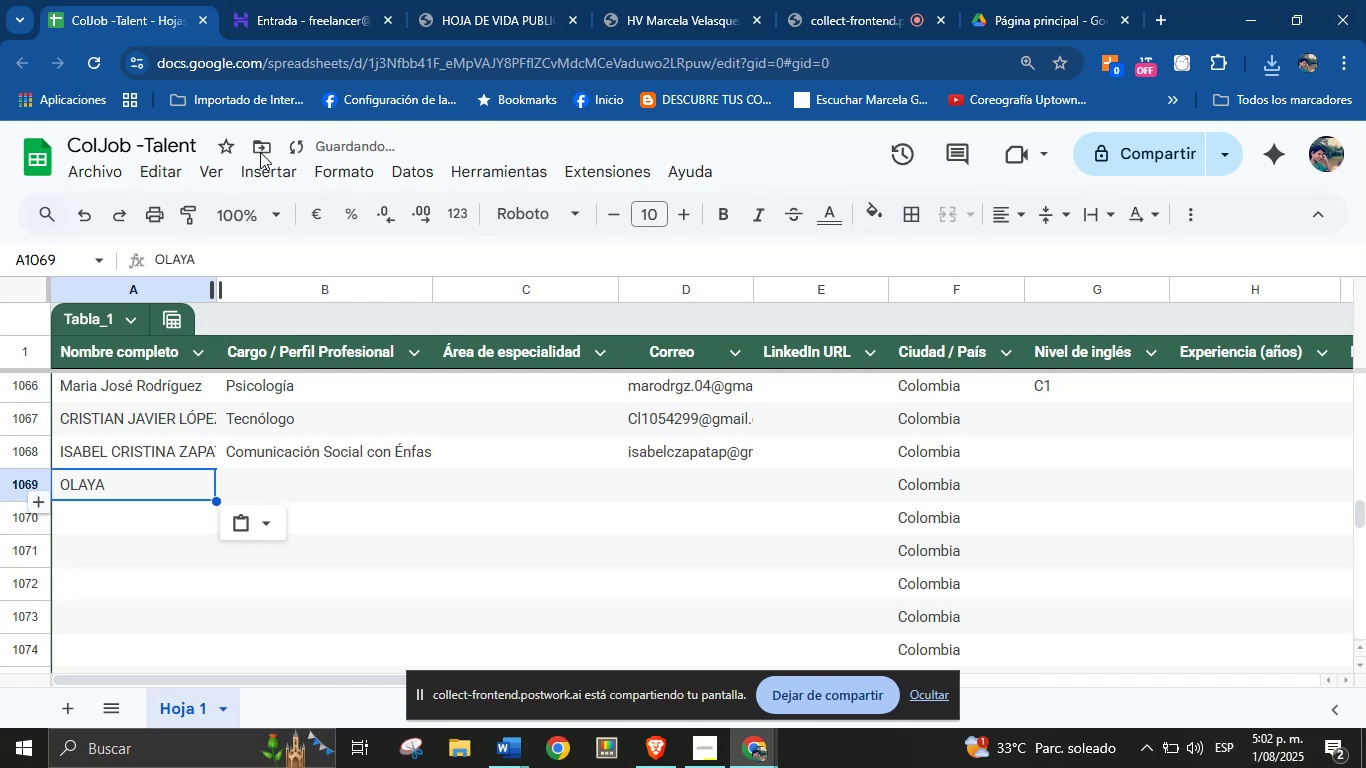 
key(Control+Z)
 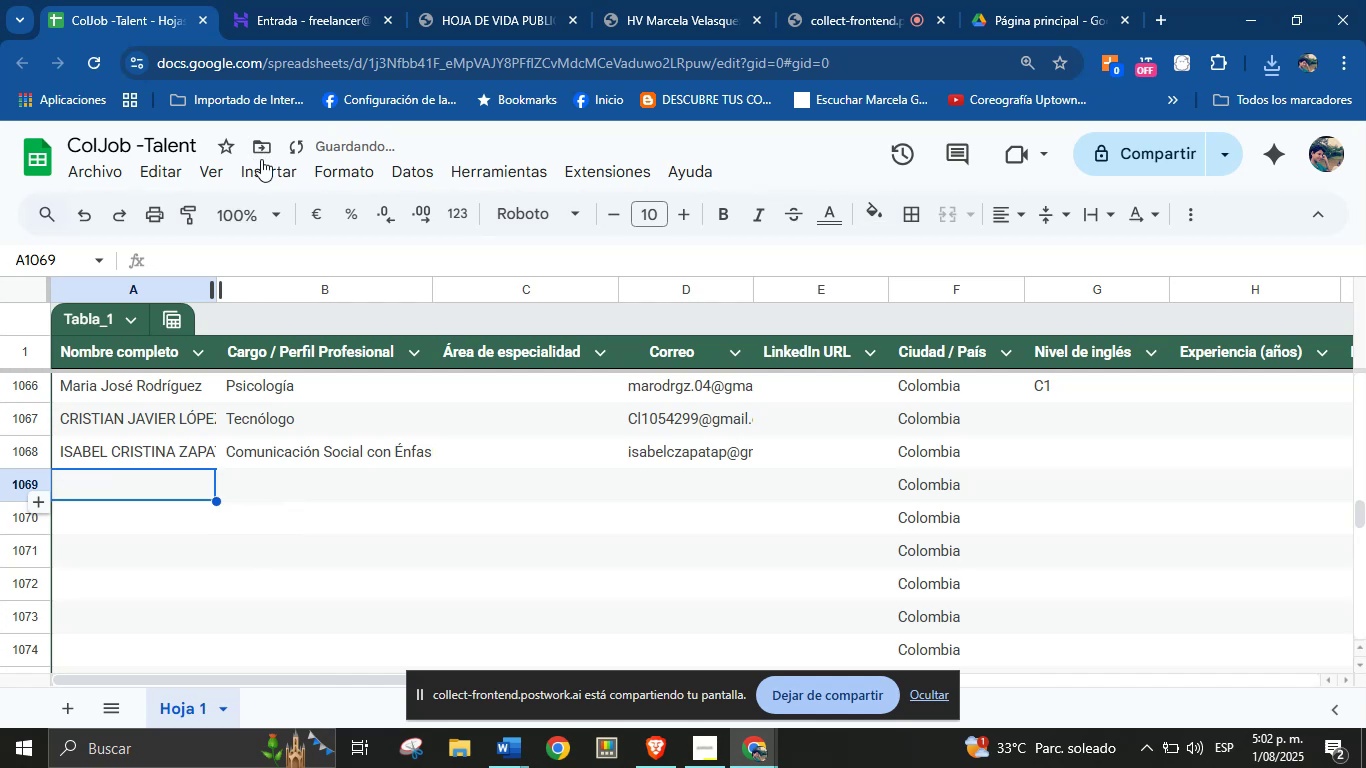 
key(Control+F)
 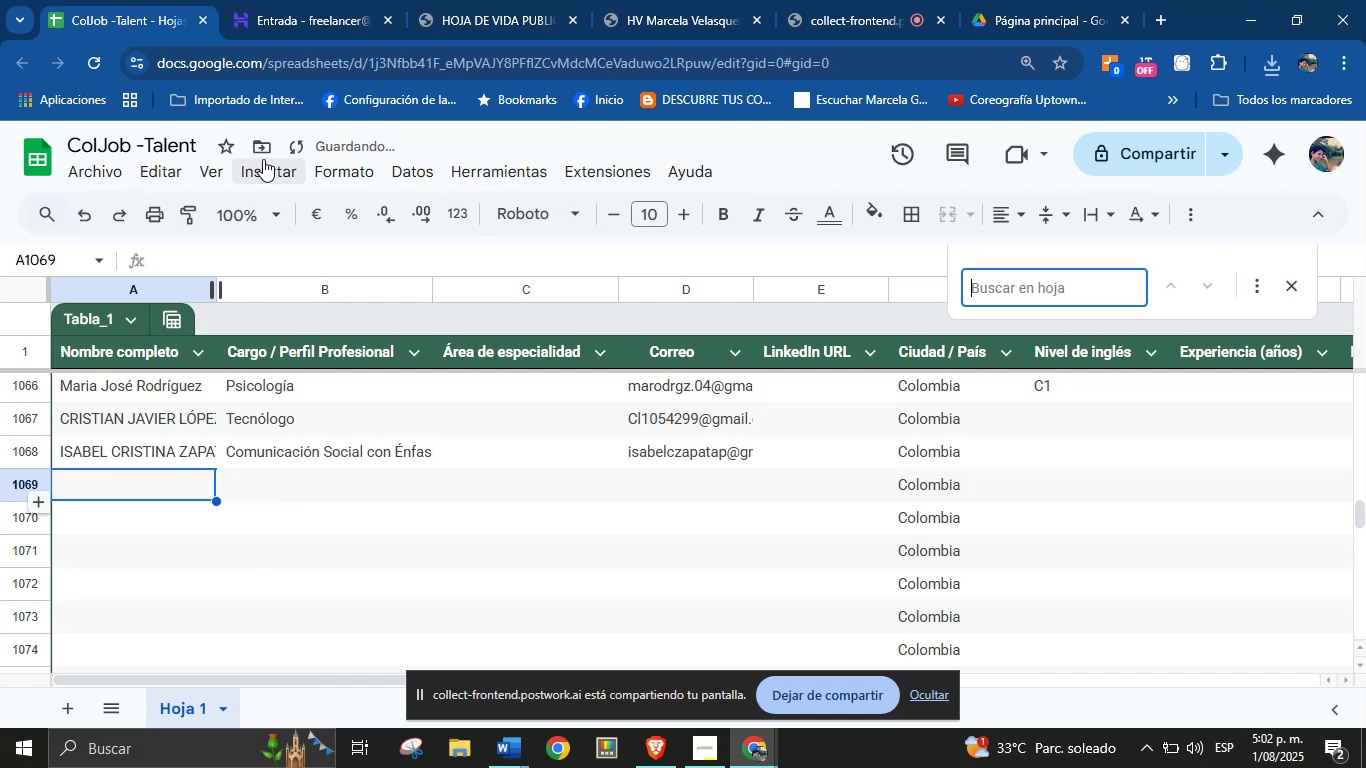 
key(Control+V)
 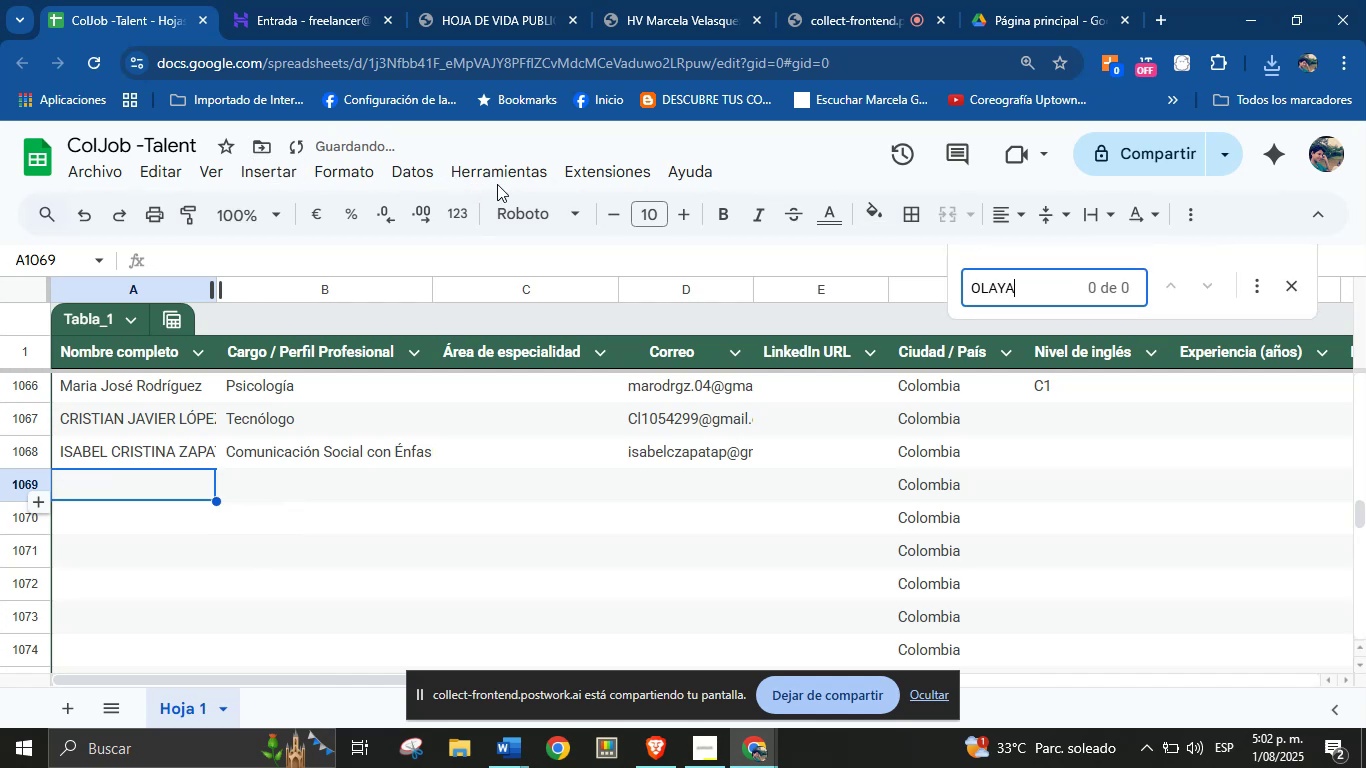 
type( Garc)
 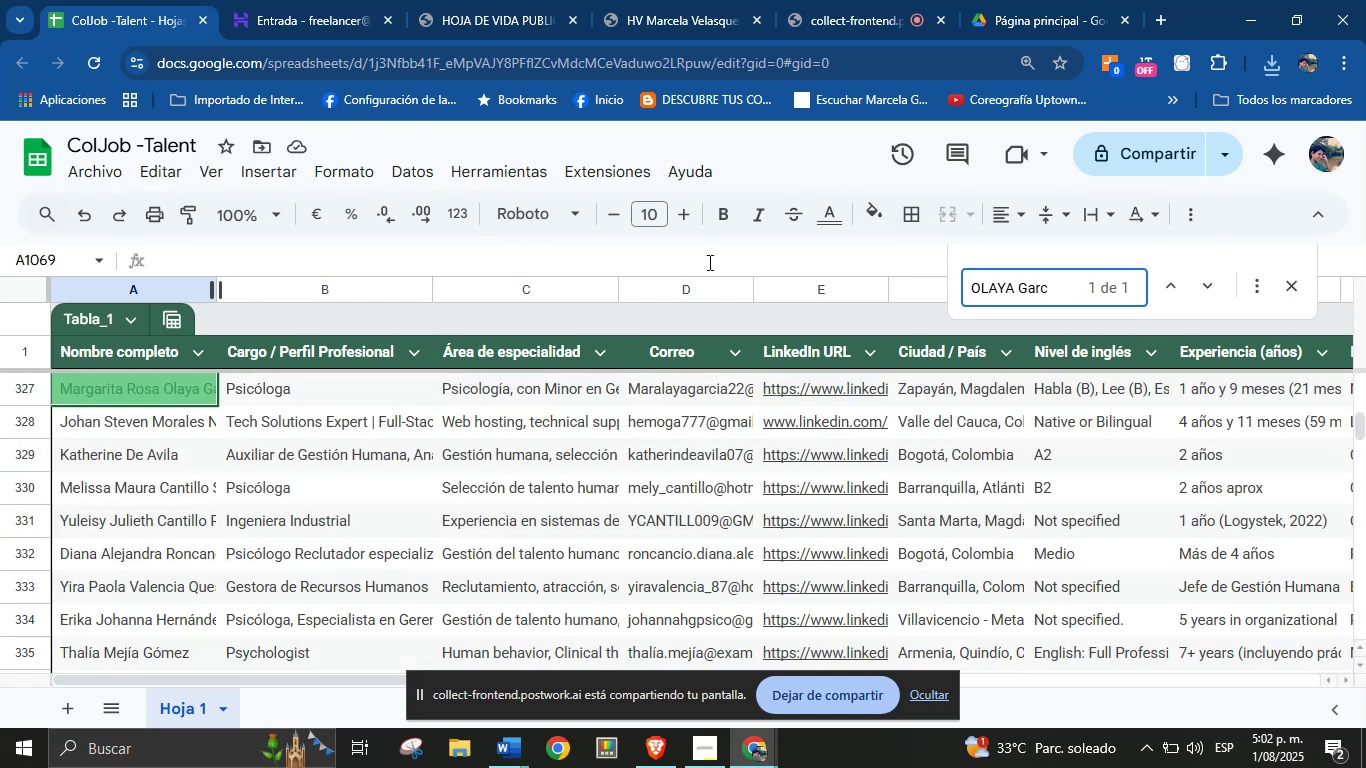 
left_click([1291, 287])
 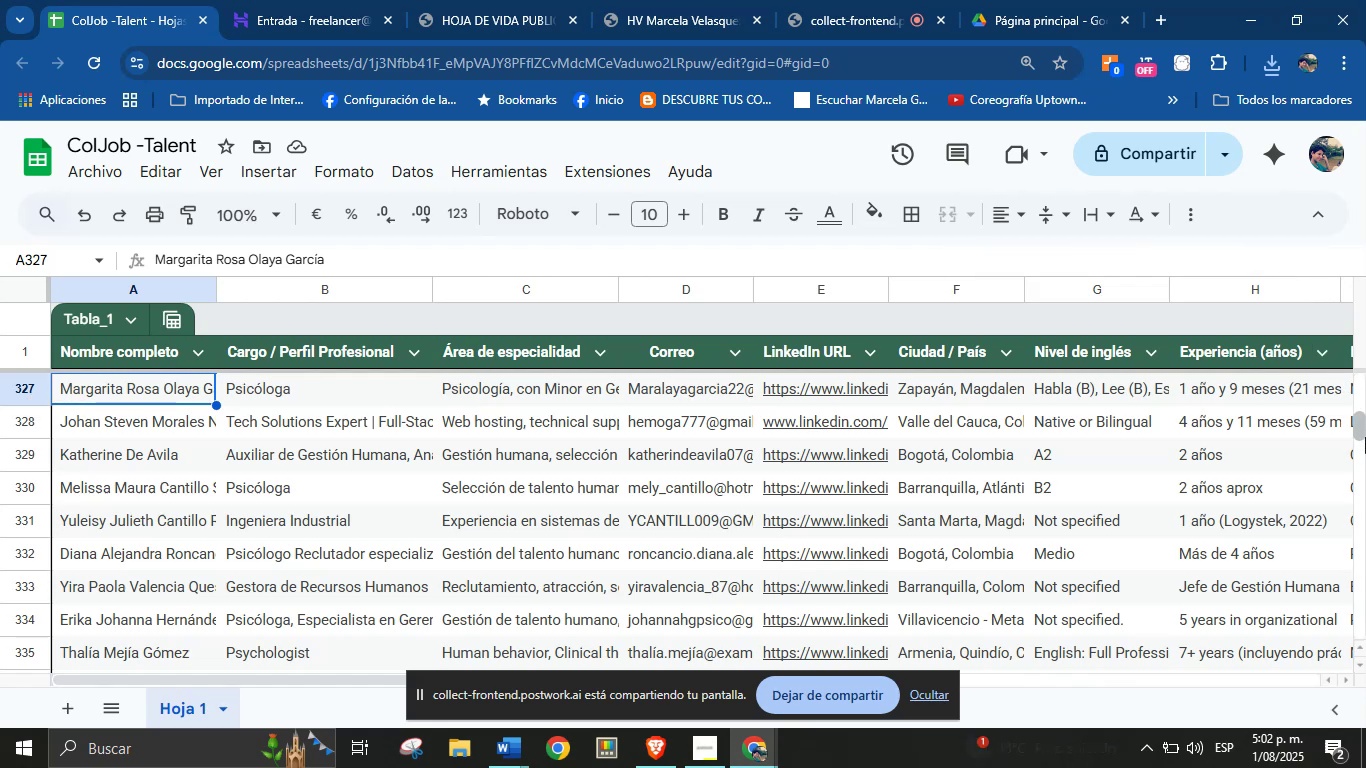 
left_click_drag(start_coordinate=[1365, 431], to_coordinate=[1362, 518])
 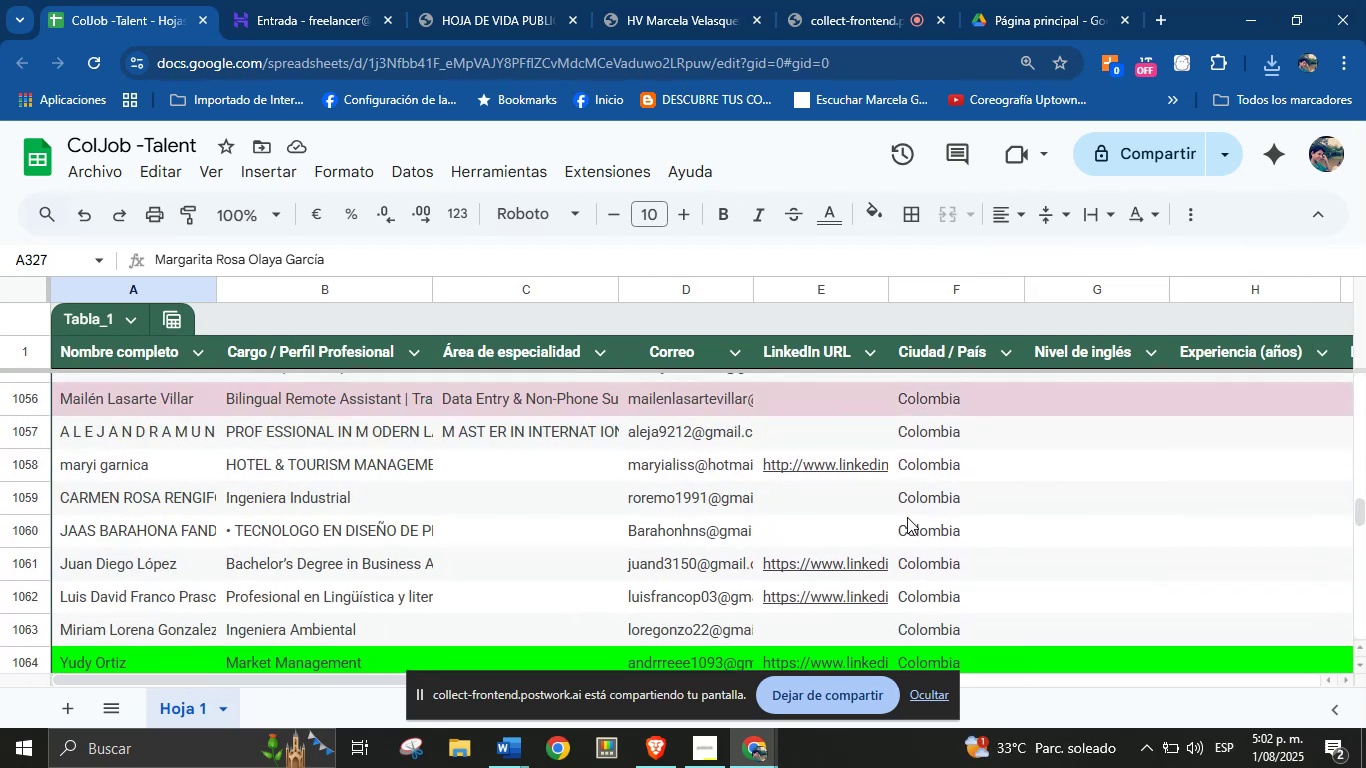 
scroll: coordinate [662, 476], scroll_direction: down, amount: 5.0
 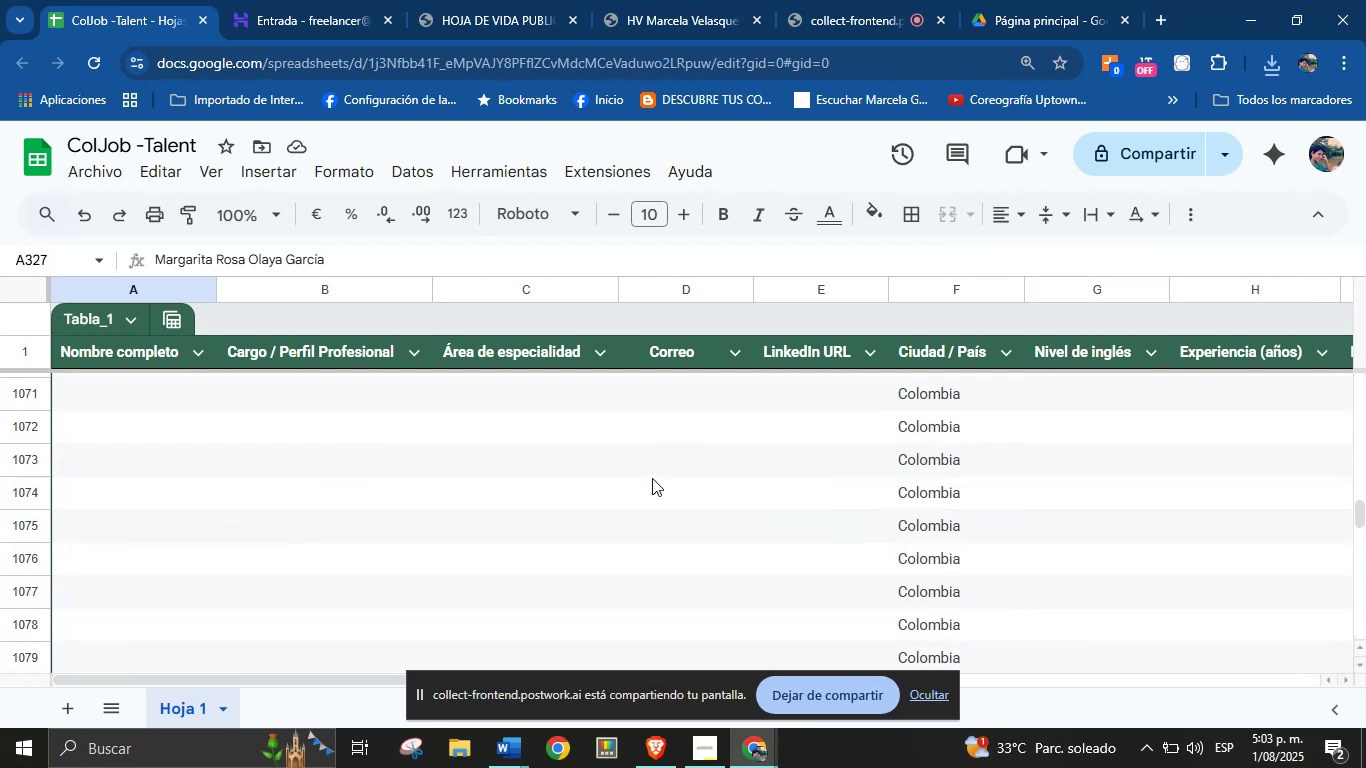 
scroll: coordinate [652, 478], scroll_direction: up, amount: 1.0
 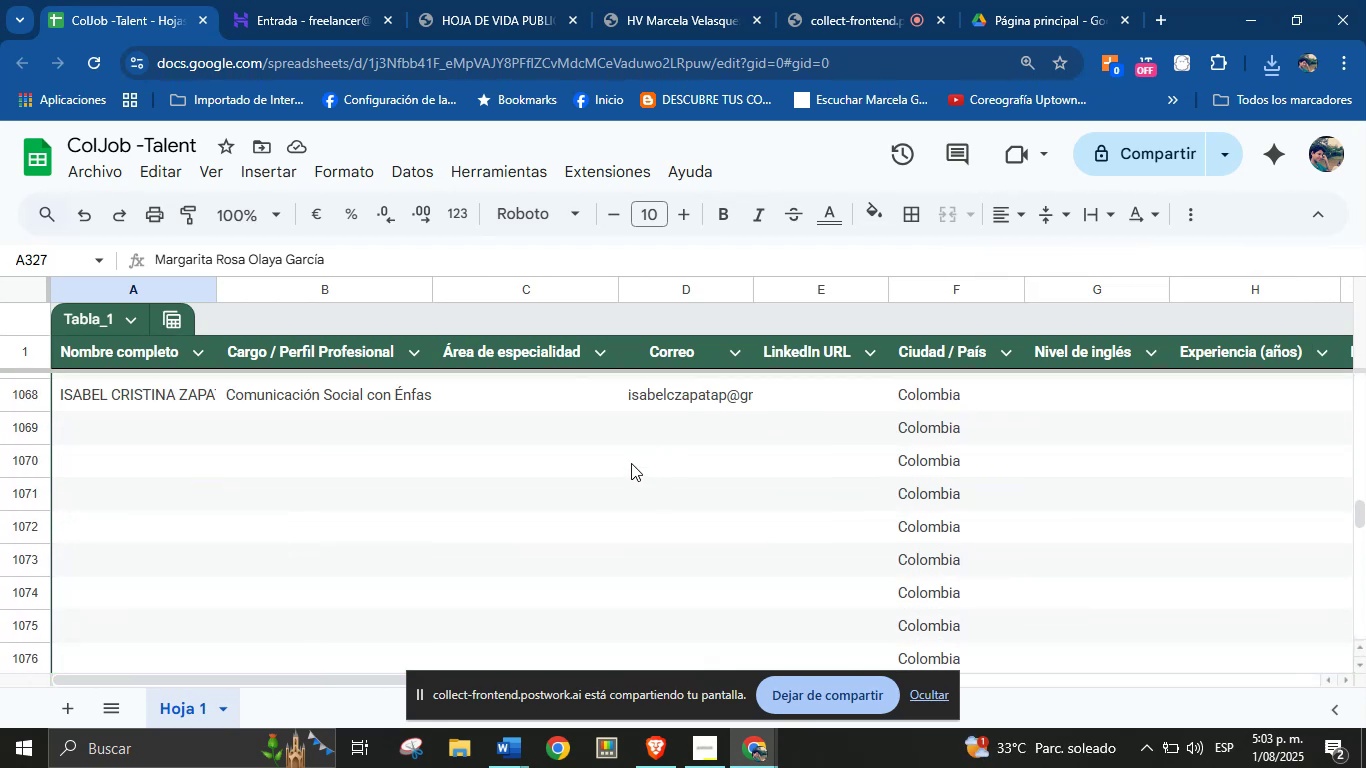 
scroll: coordinate [426, 466], scroll_direction: none, amount: 0.0
 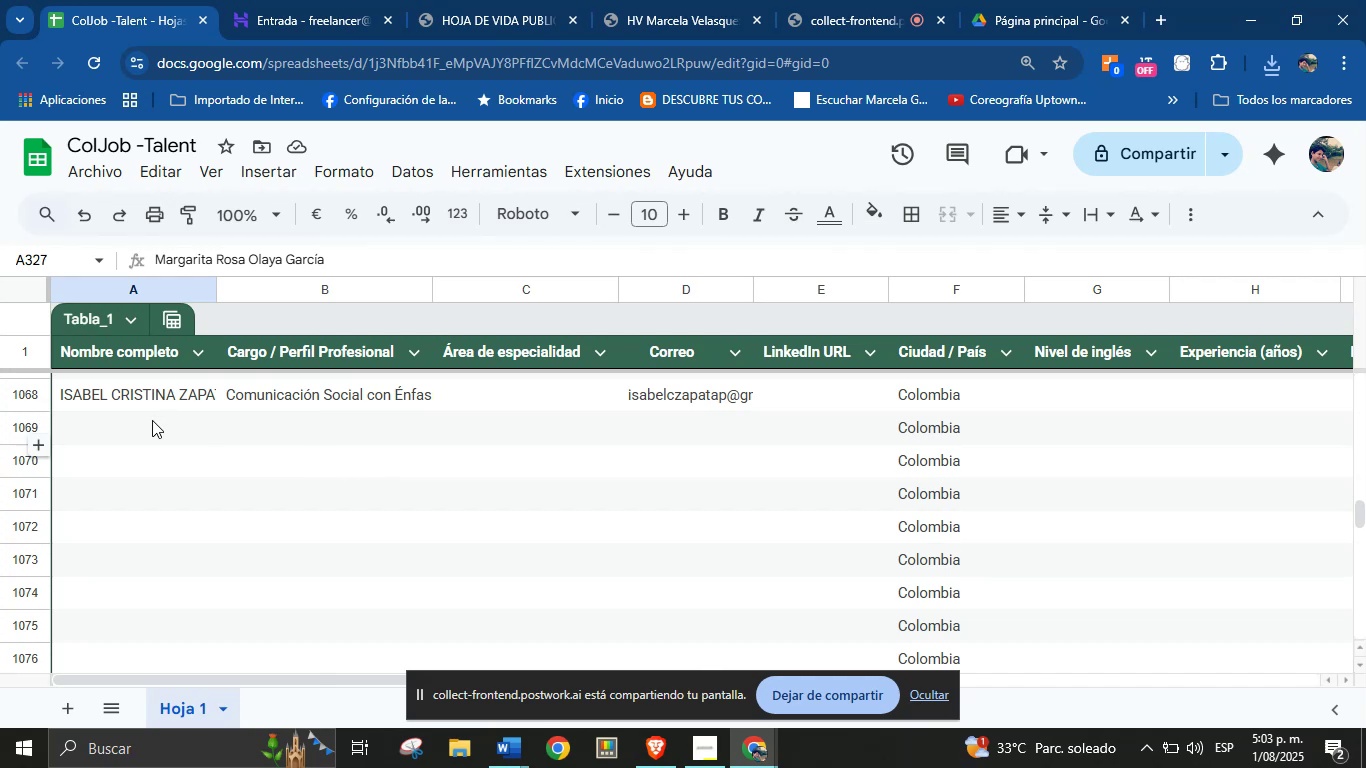 
left_click([145, 426])
 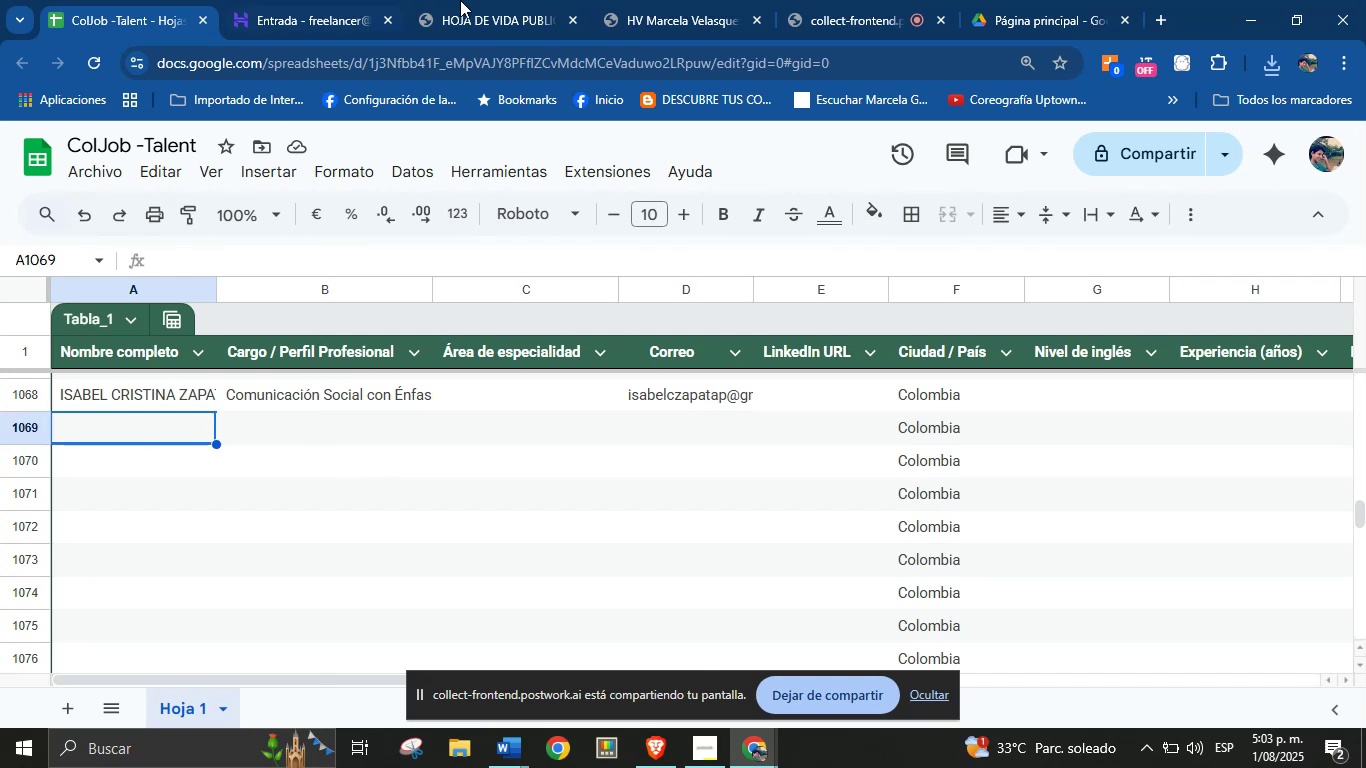 
left_click([489, 0])
 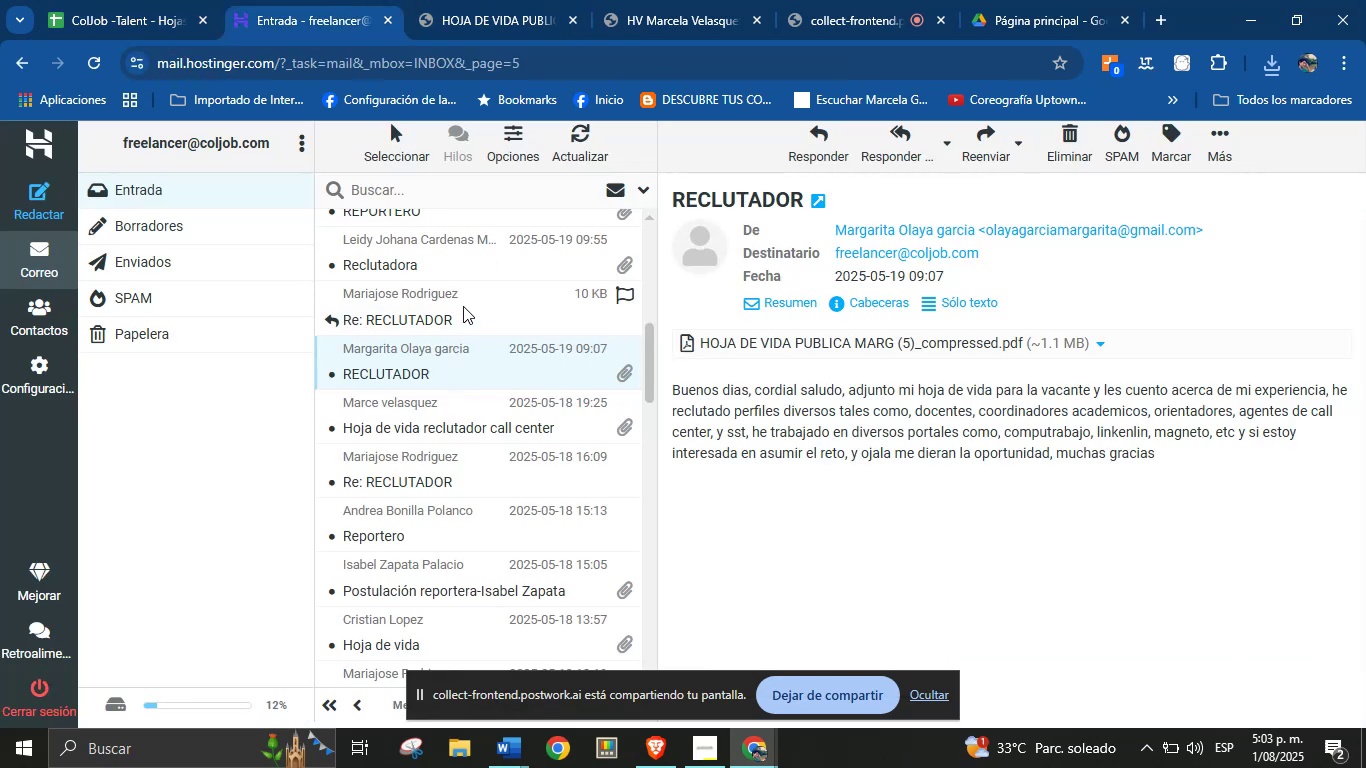 
left_click([463, 265])
 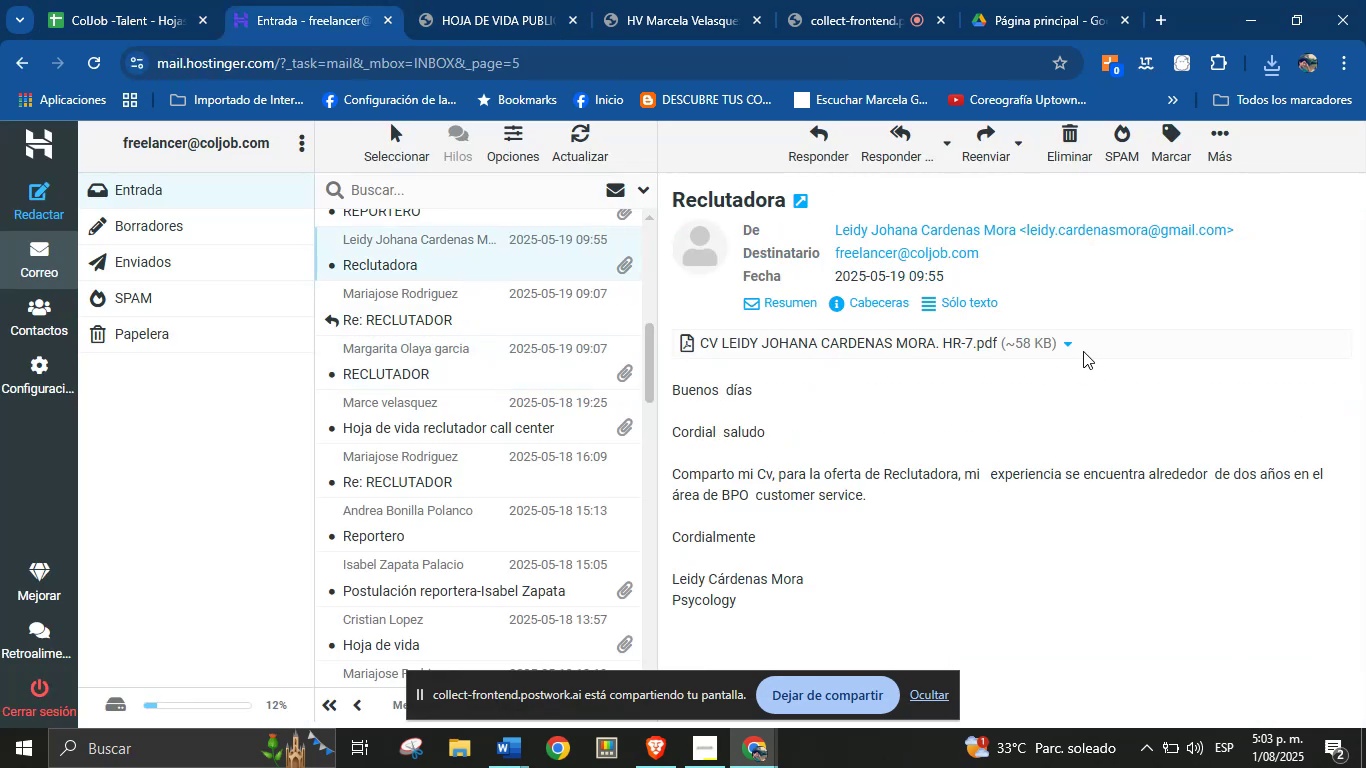 
left_click([1061, 339])
 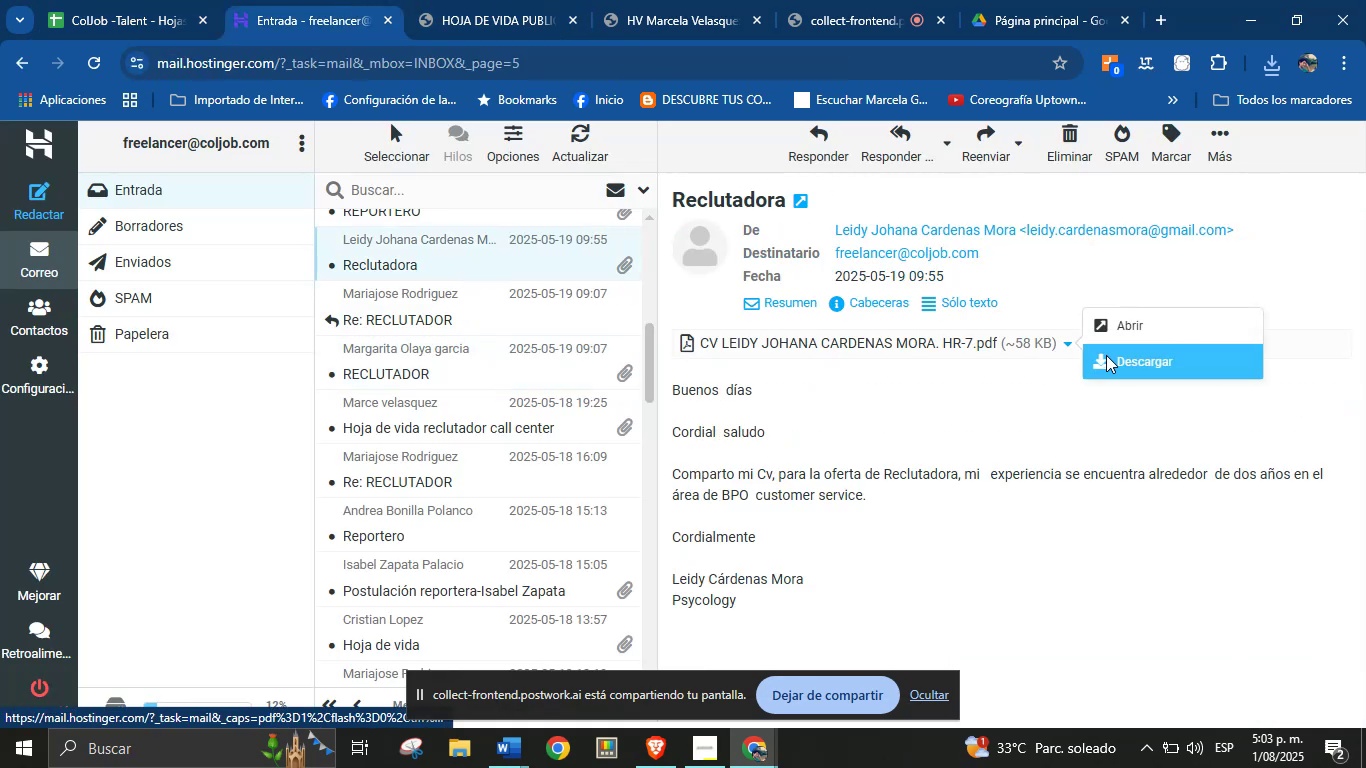 
left_click([1106, 355])
 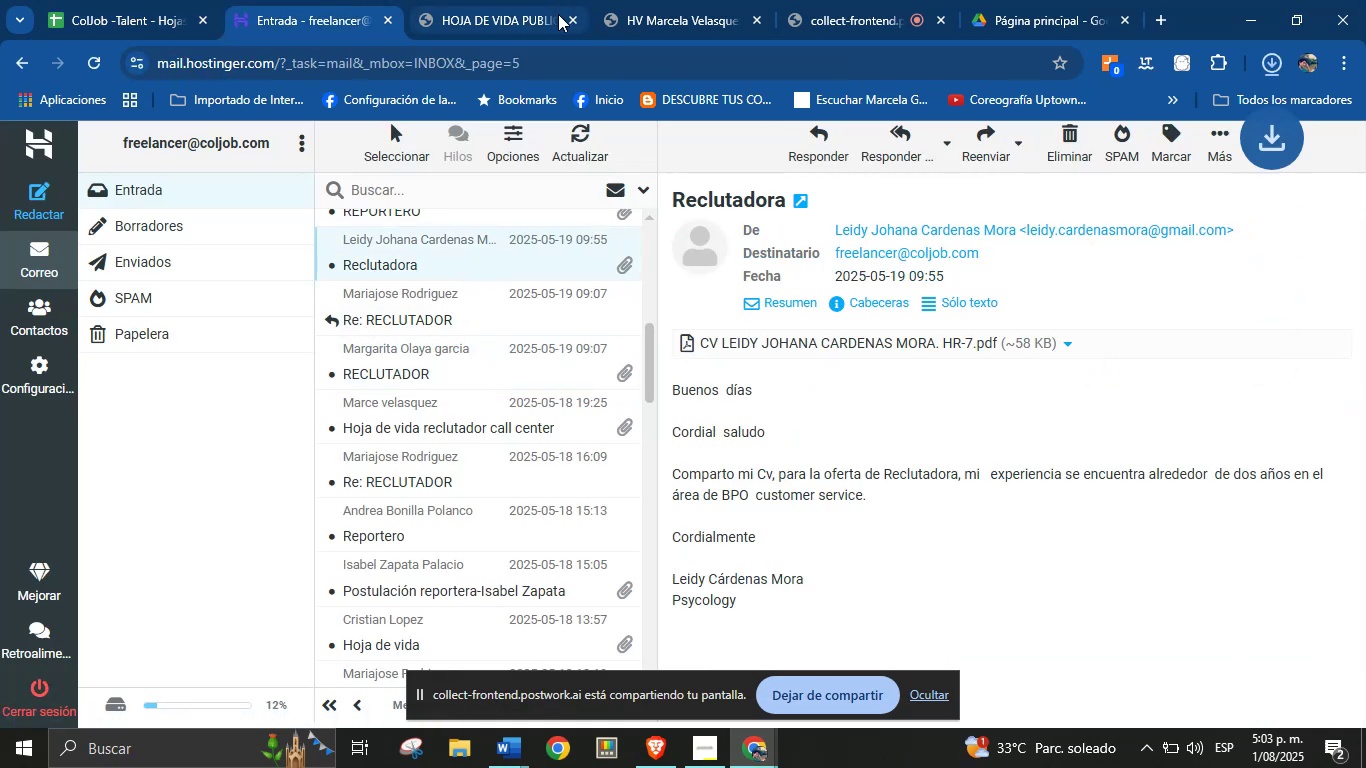 
left_click([567, 15])
 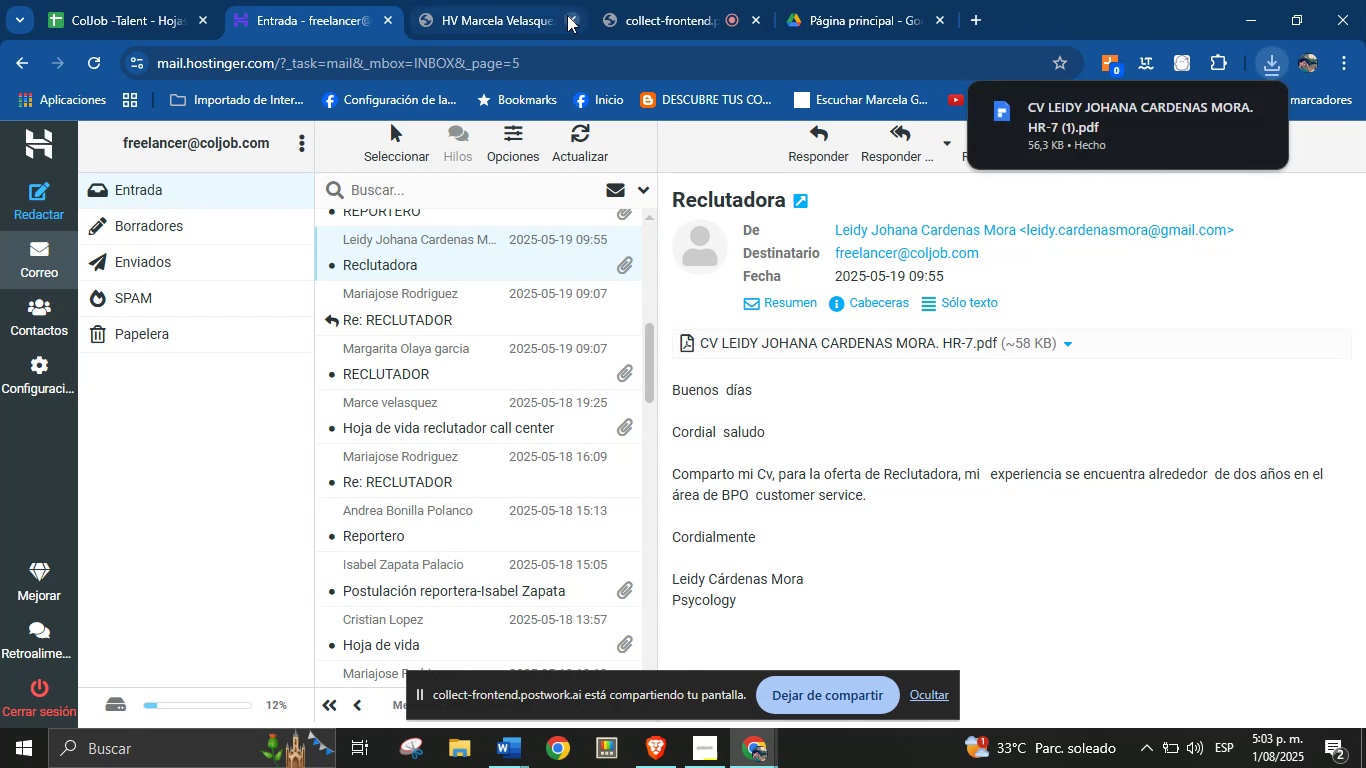 
left_click([567, 15])
 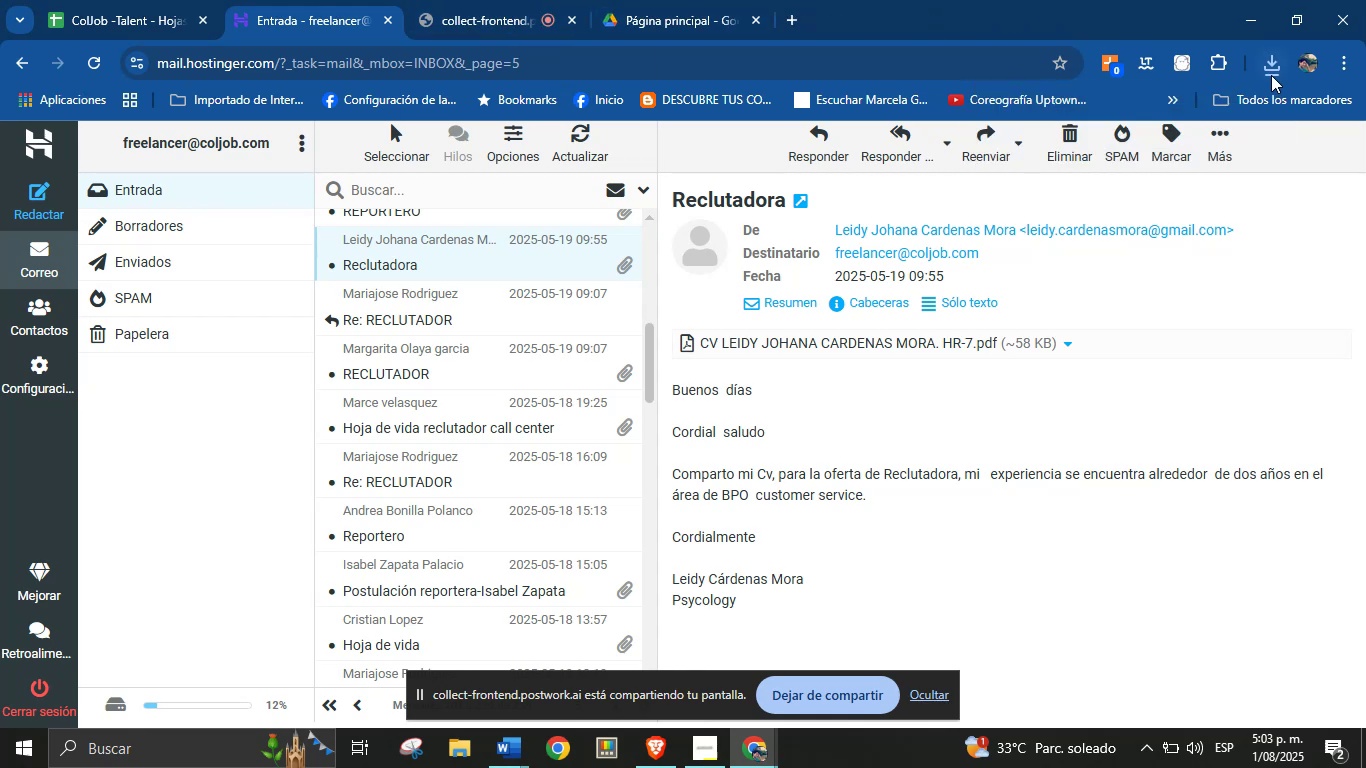 
left_click([1271, 75])
 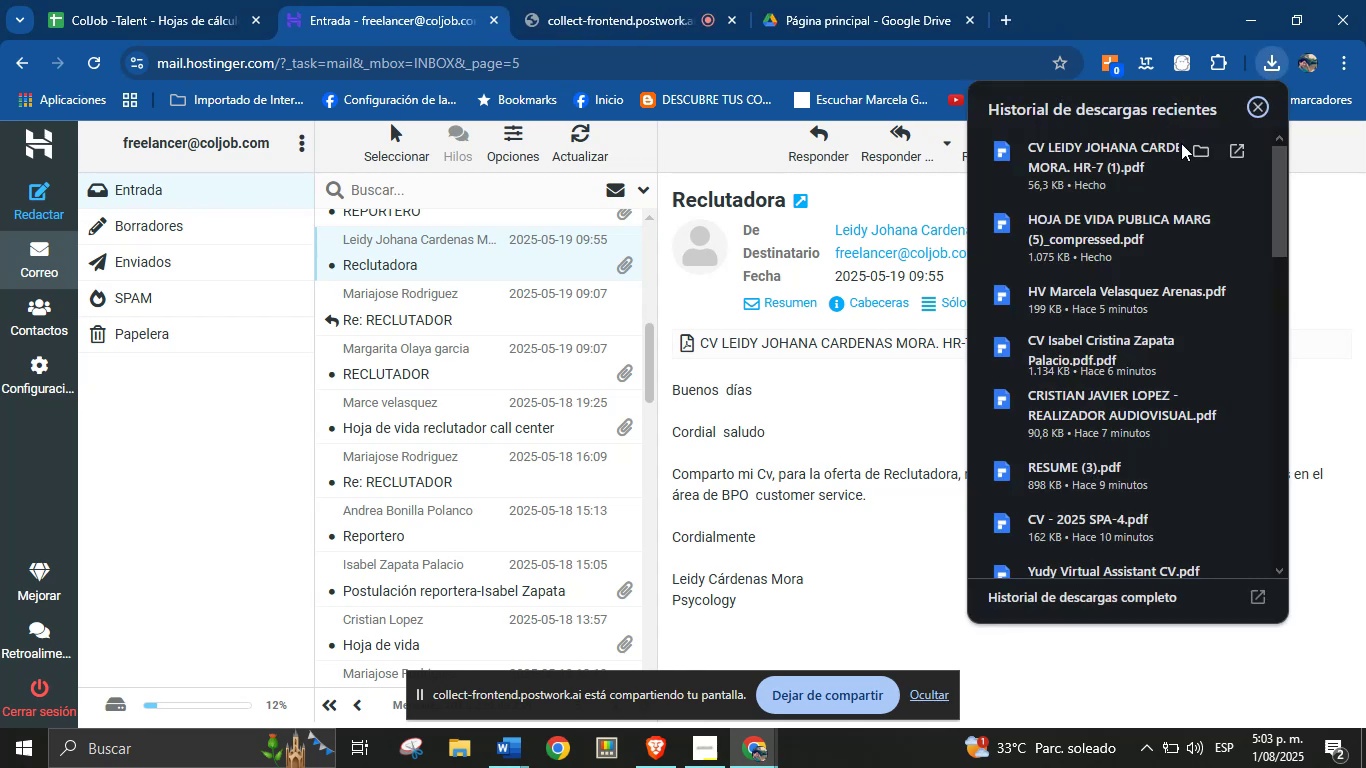 
left_click([1170, 148])
 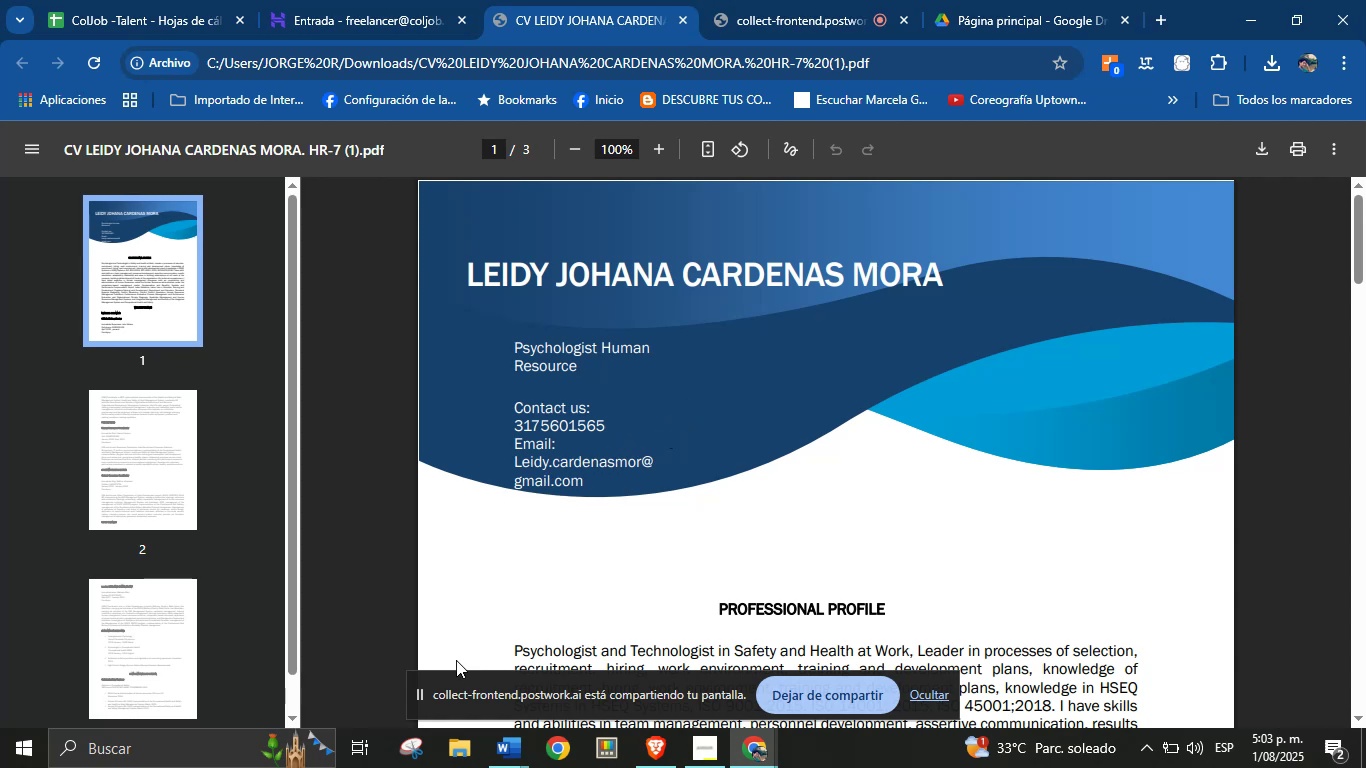 
wait(20.13)
 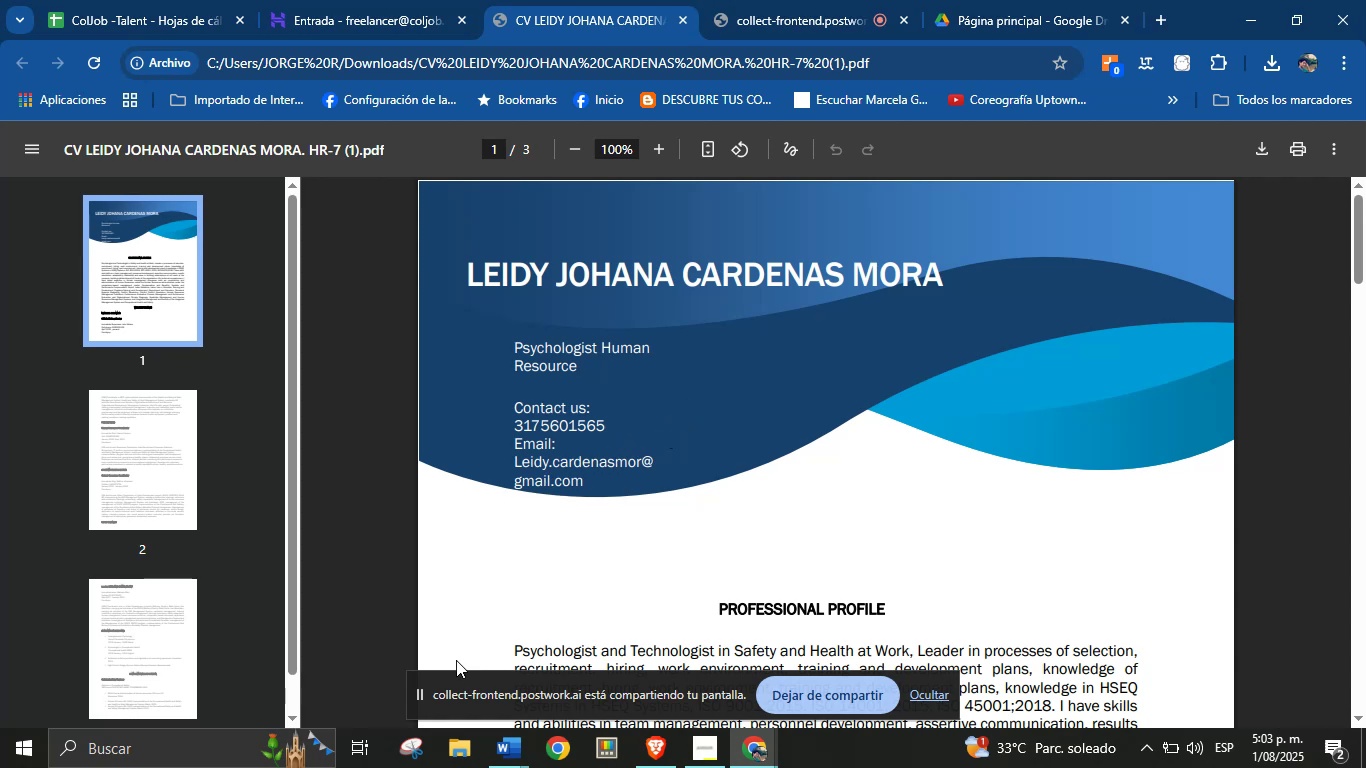 
double_click([666, 275])
 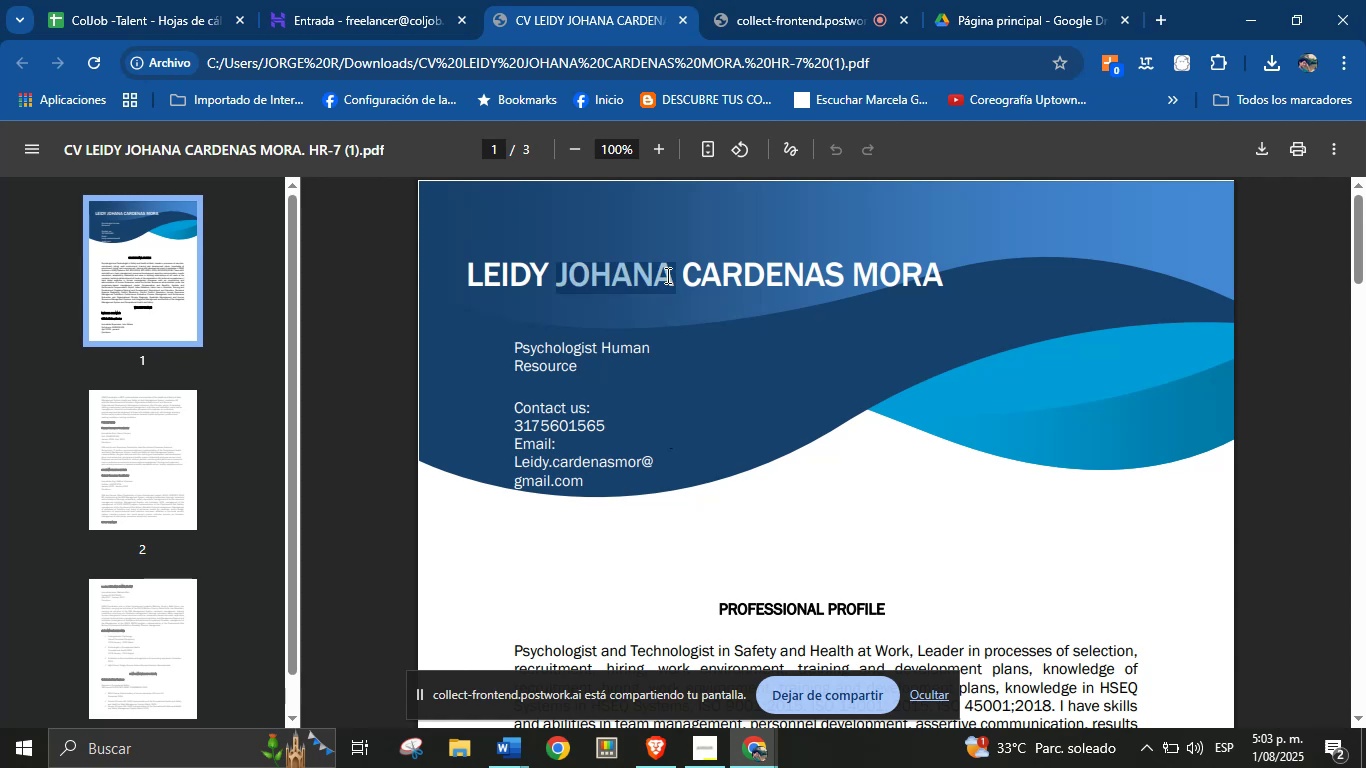 
triple_click([666, 275])
 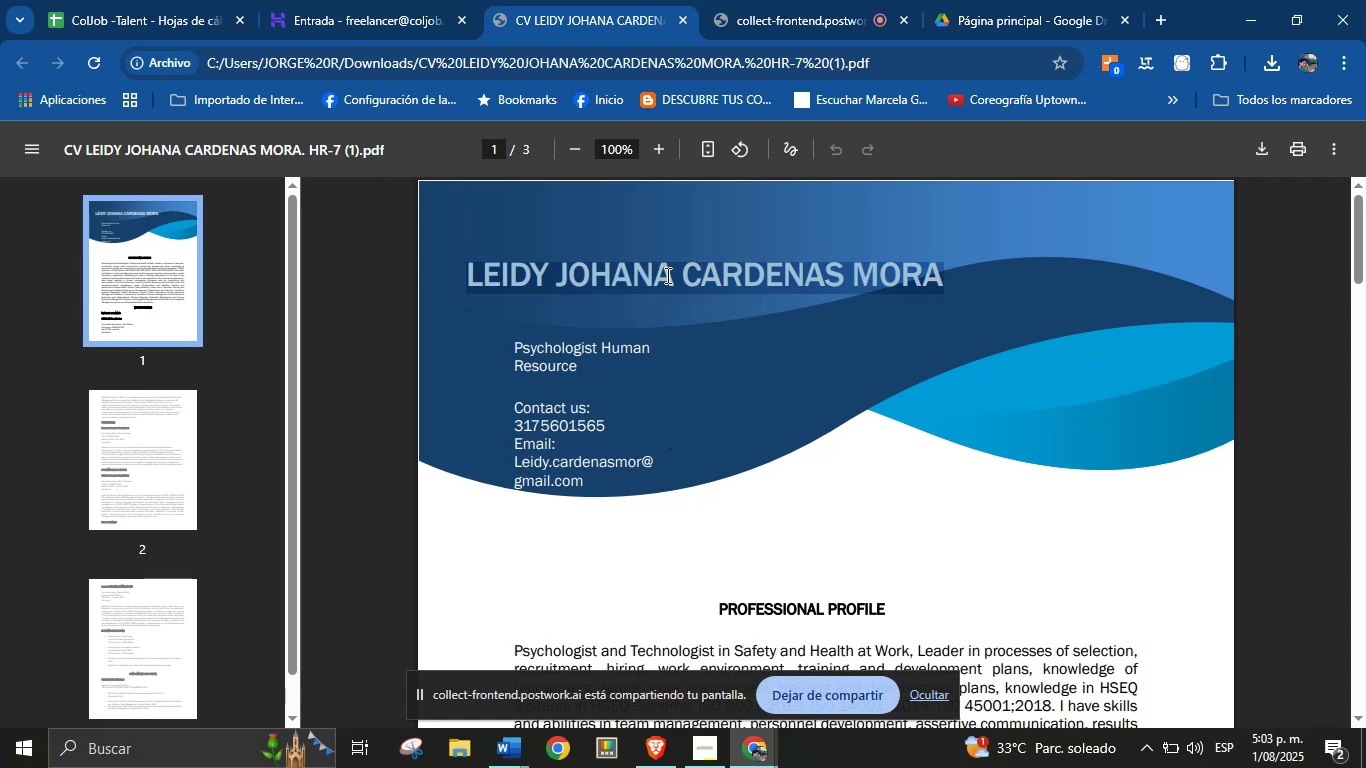 
key(Control+C)
 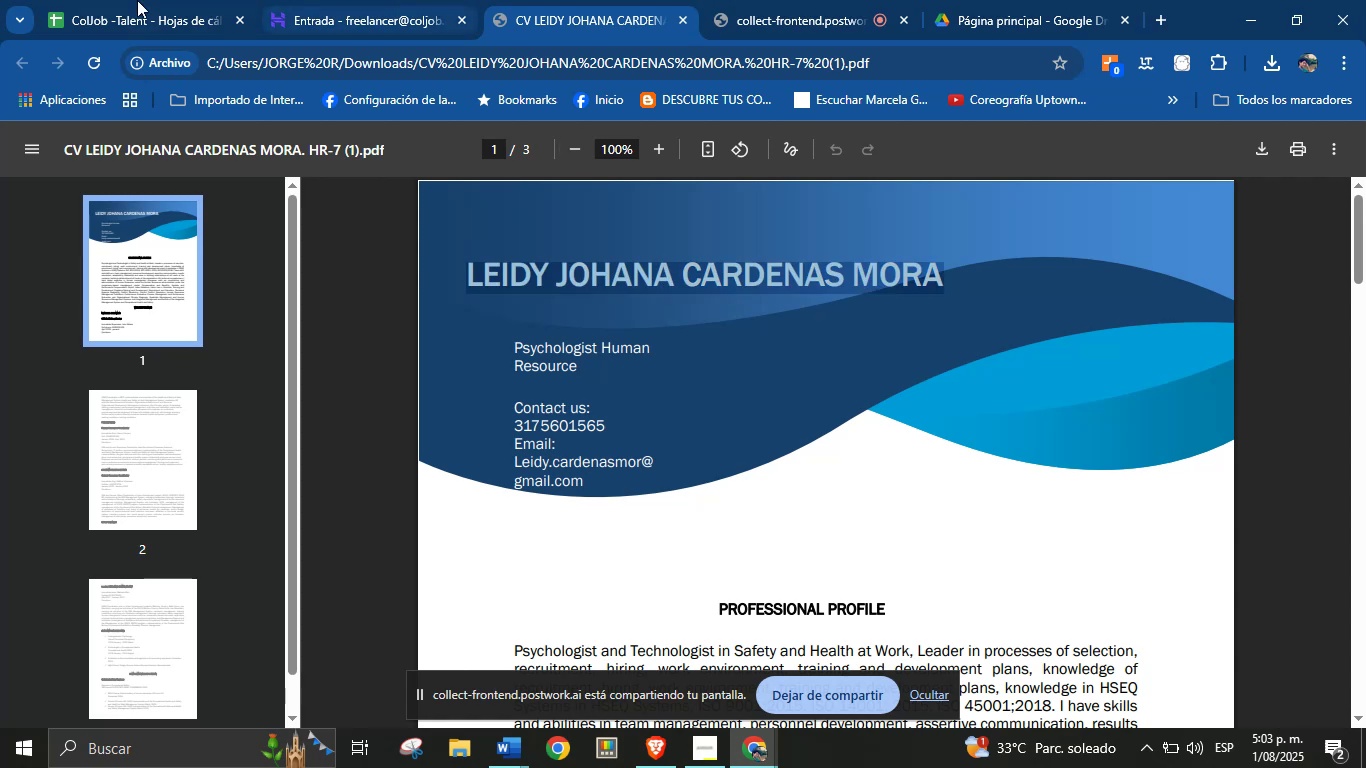 
left_click([125, 0])
 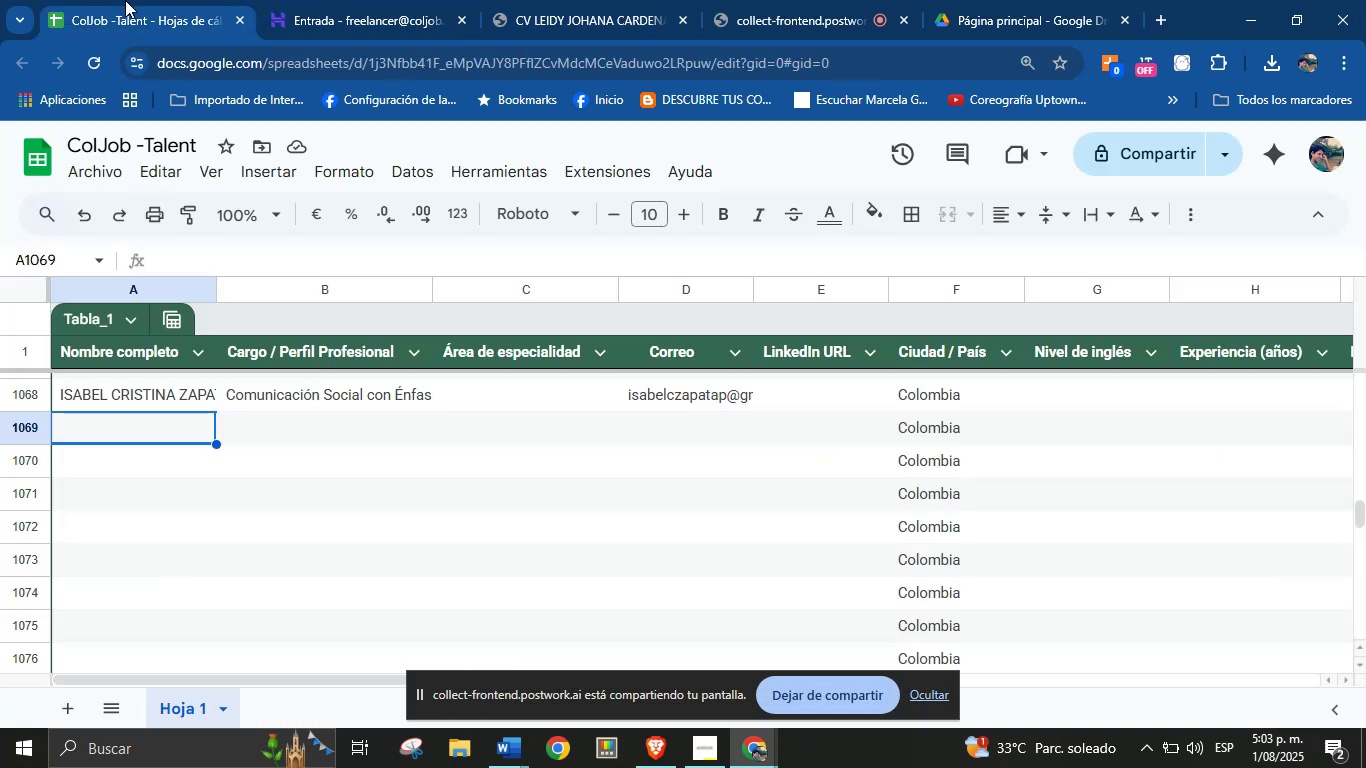 
key(Control+F)
 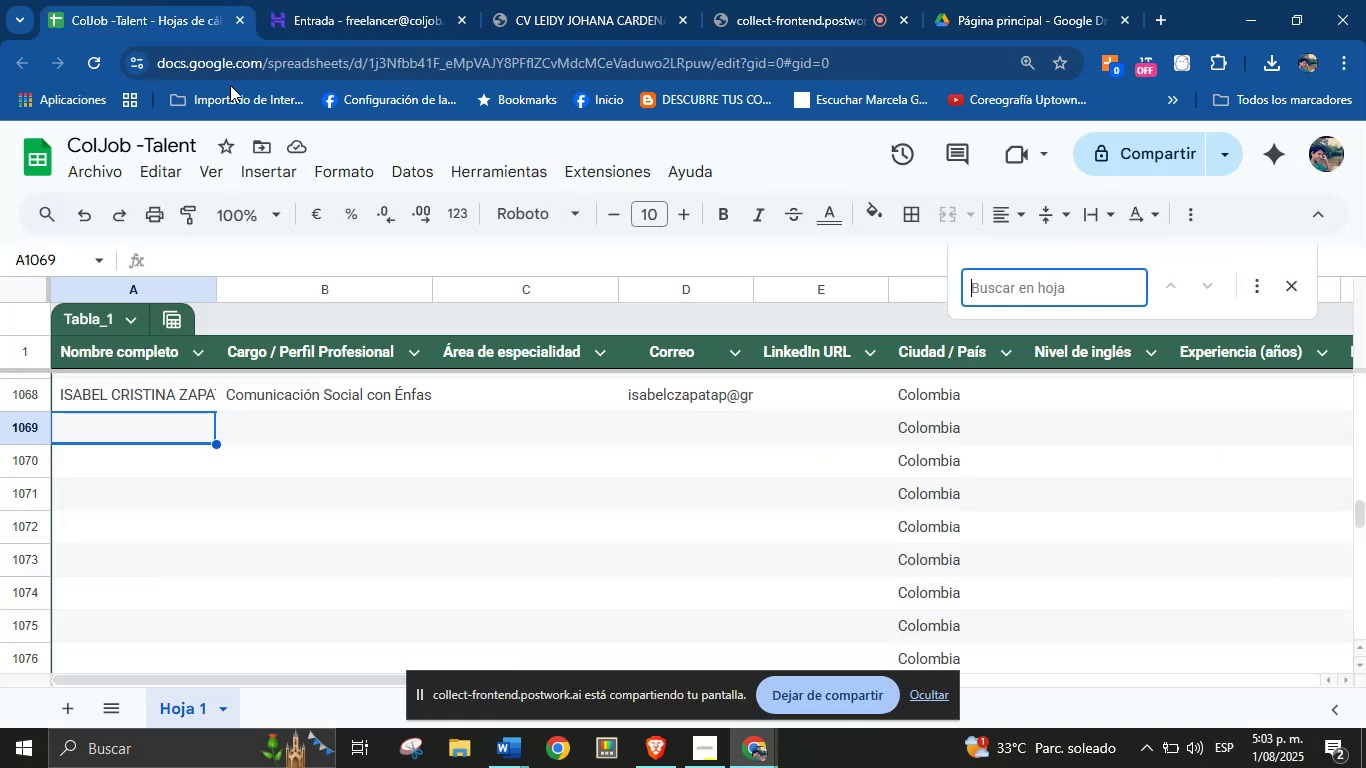 
key(Control+V)
 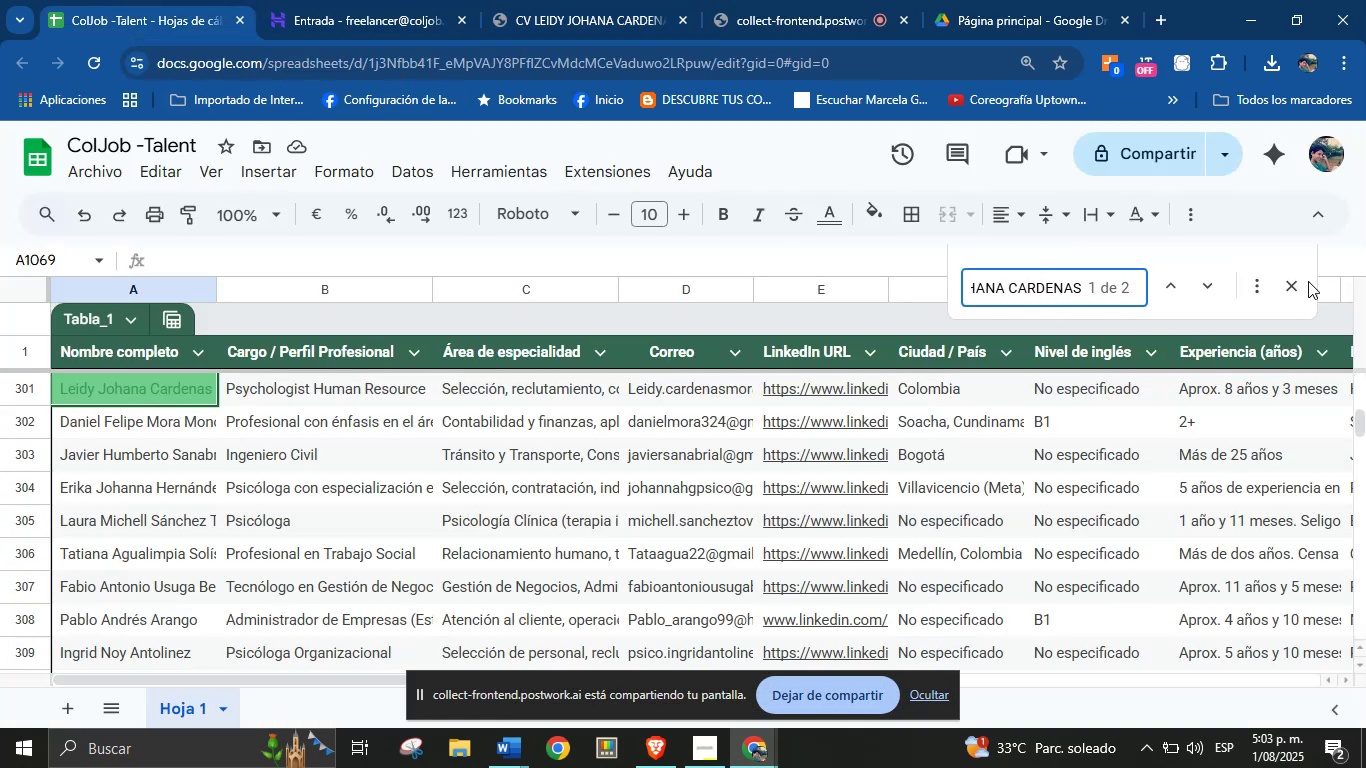 
left_click([1216, 289])
 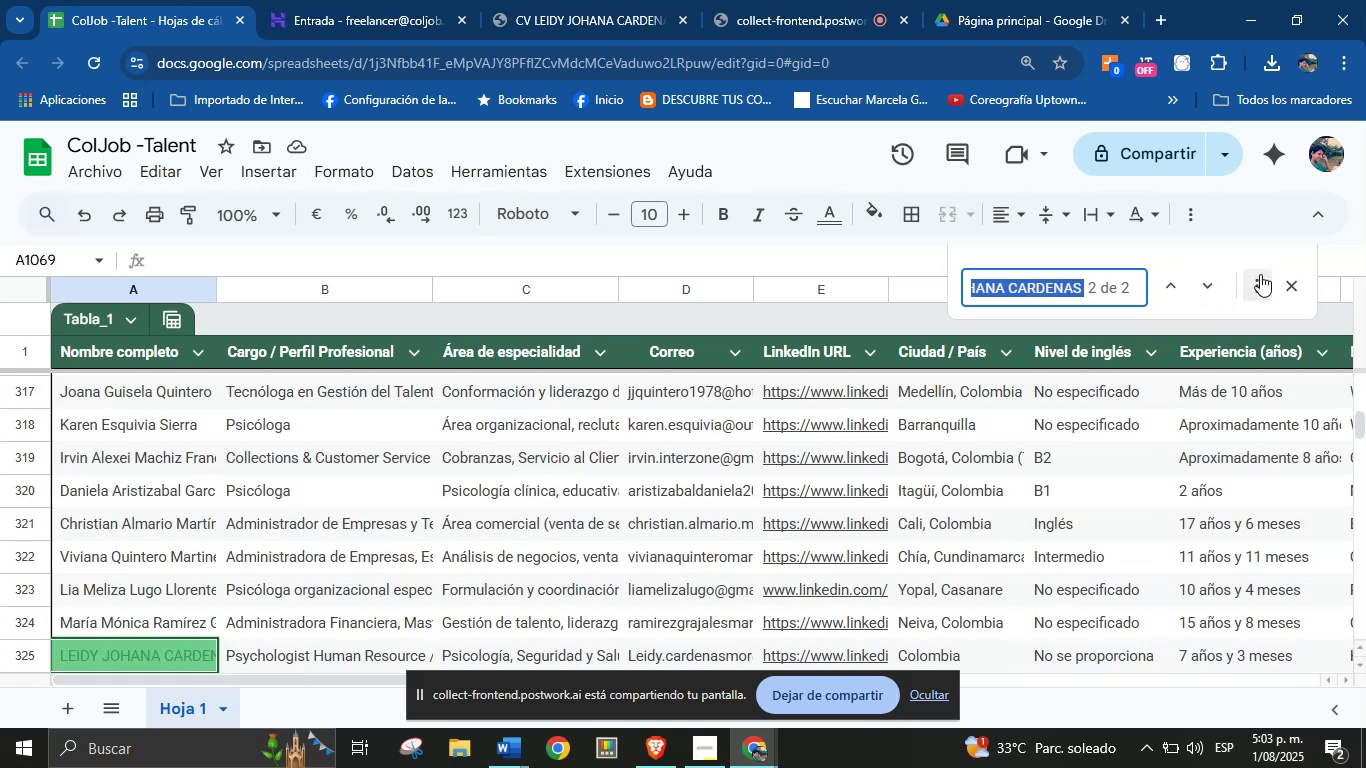 
left_click([1283, 279])
 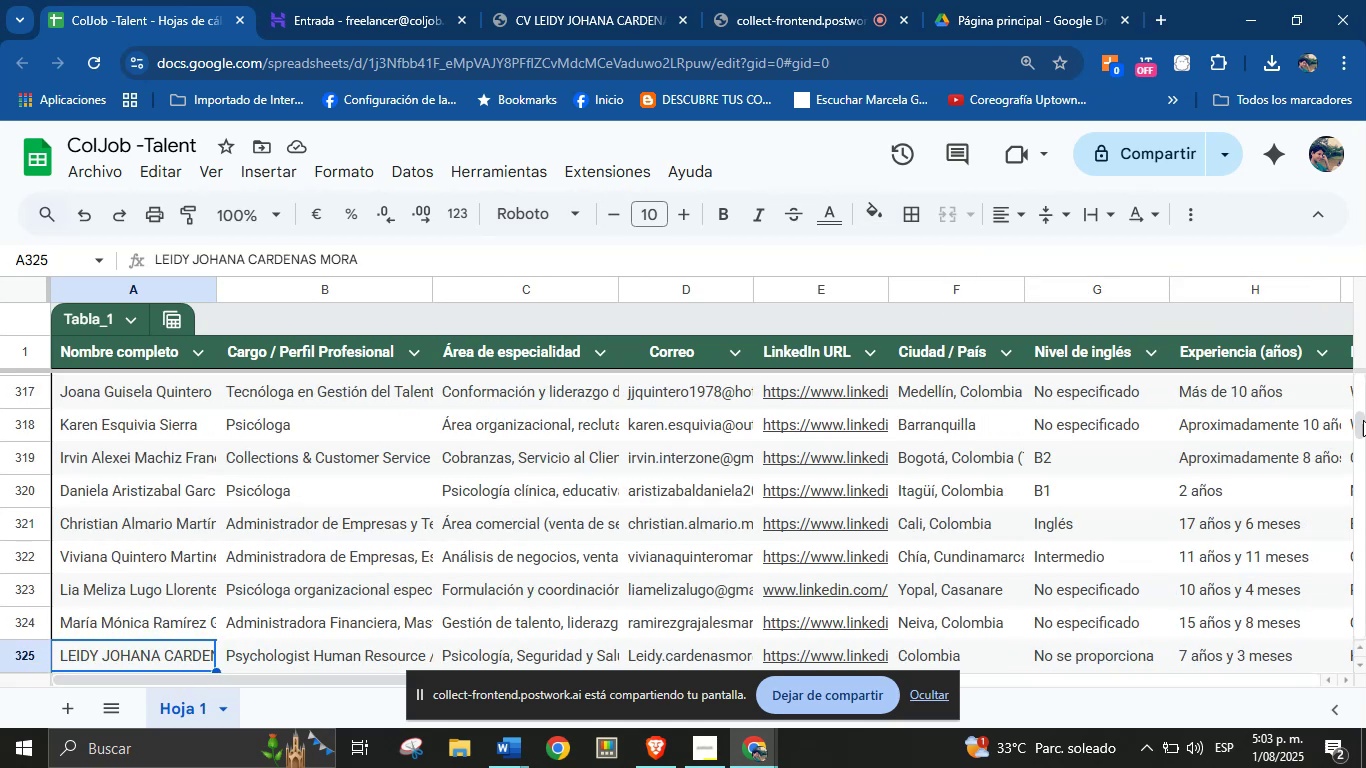 
left_click_drag(start_coordinate=[1364, 425], to_coordinate=[1365, 442])
 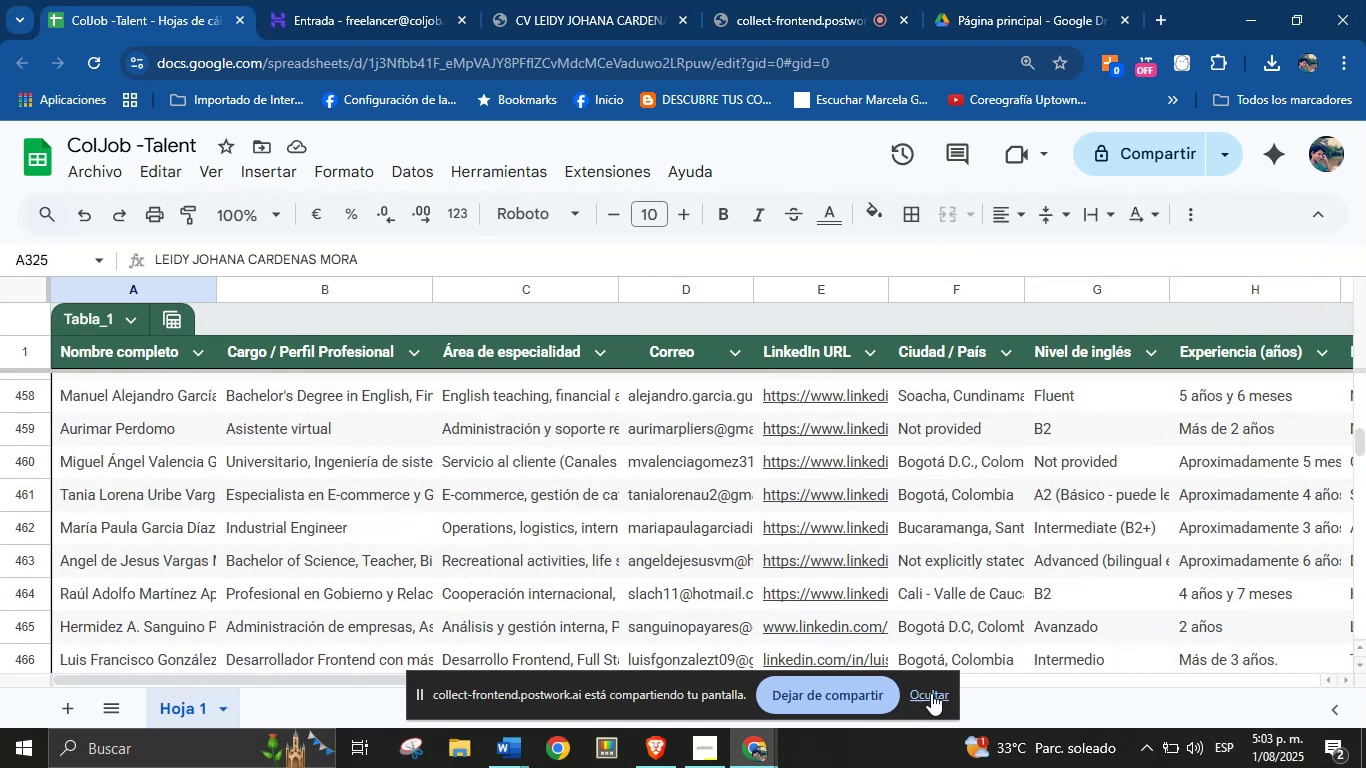 
left_click([937, 694])
 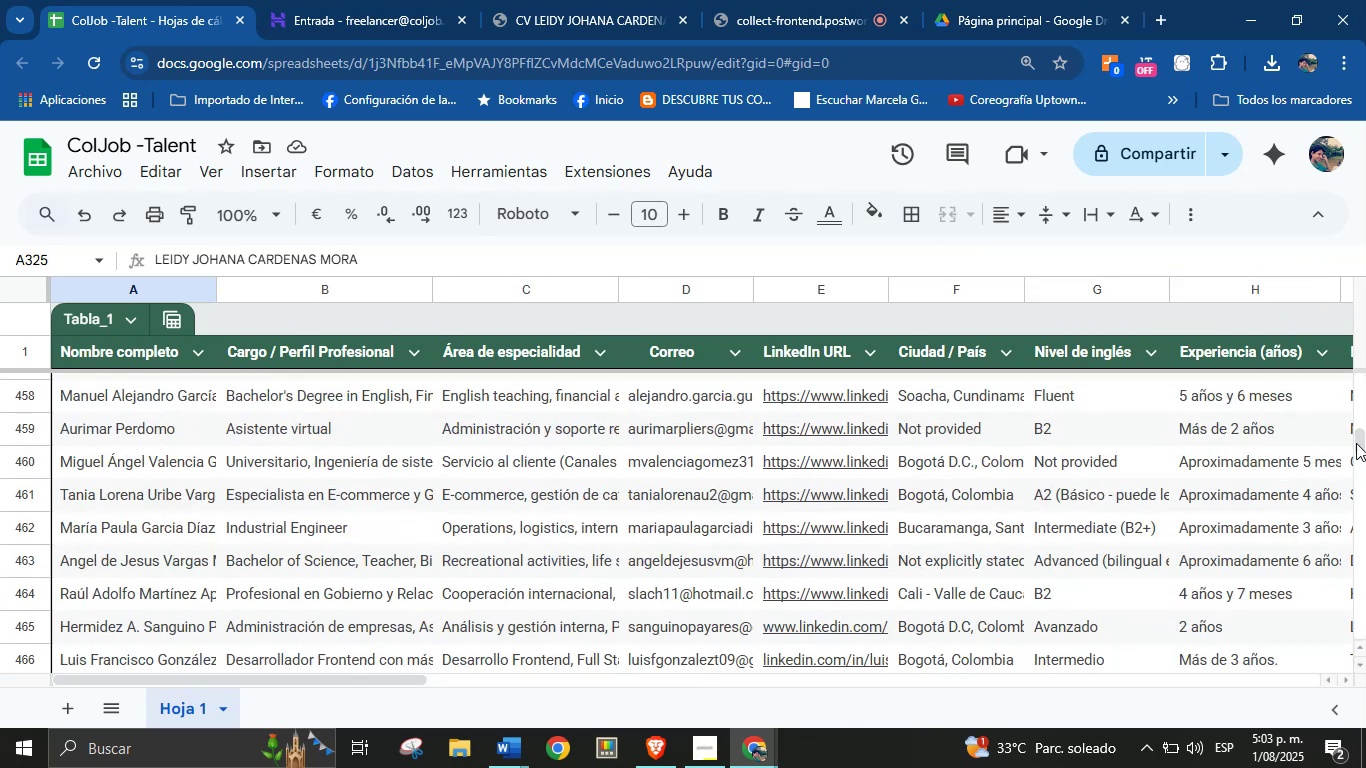 
left_click_drag(start_coordinate=[1365, 434], to_coordinate=[1365, 513])
 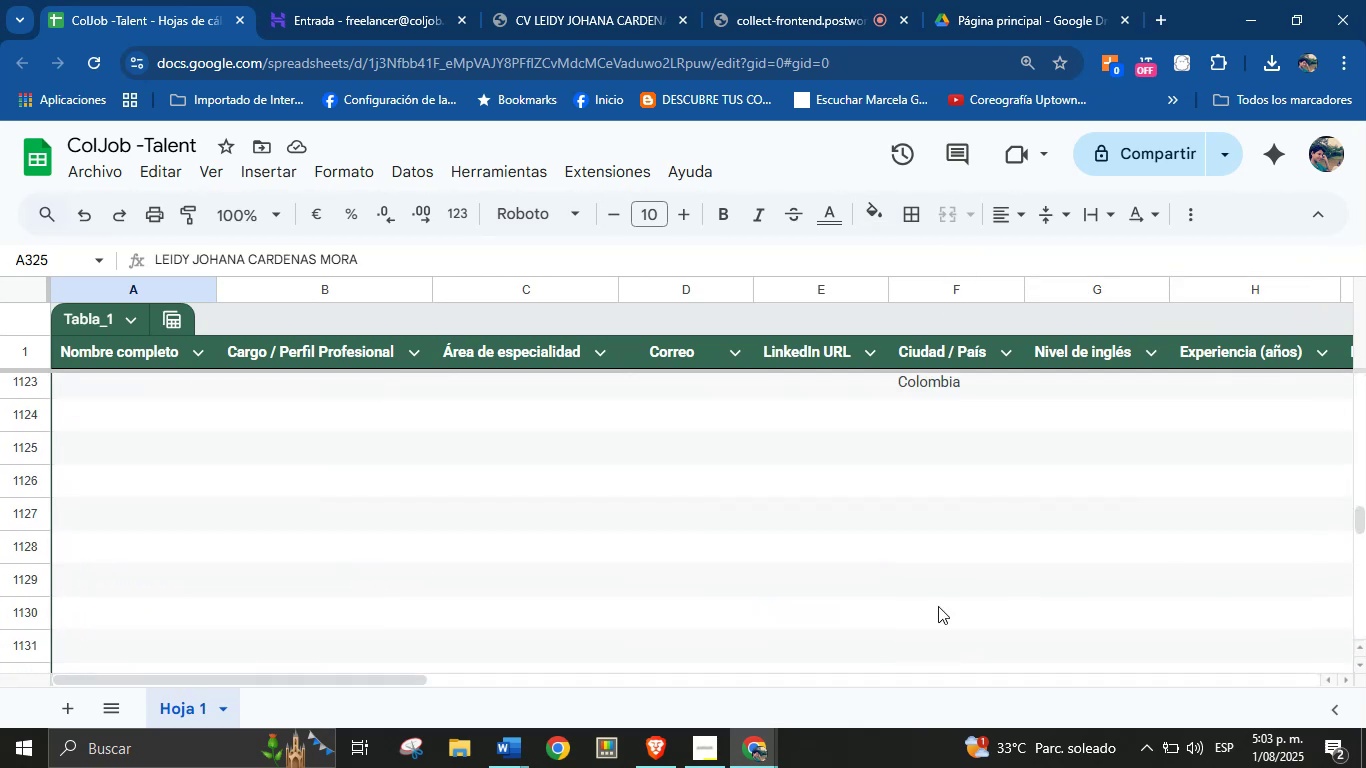 
scroll: coordinate [328, 513], scroll_direction: up, amount: 19.0
 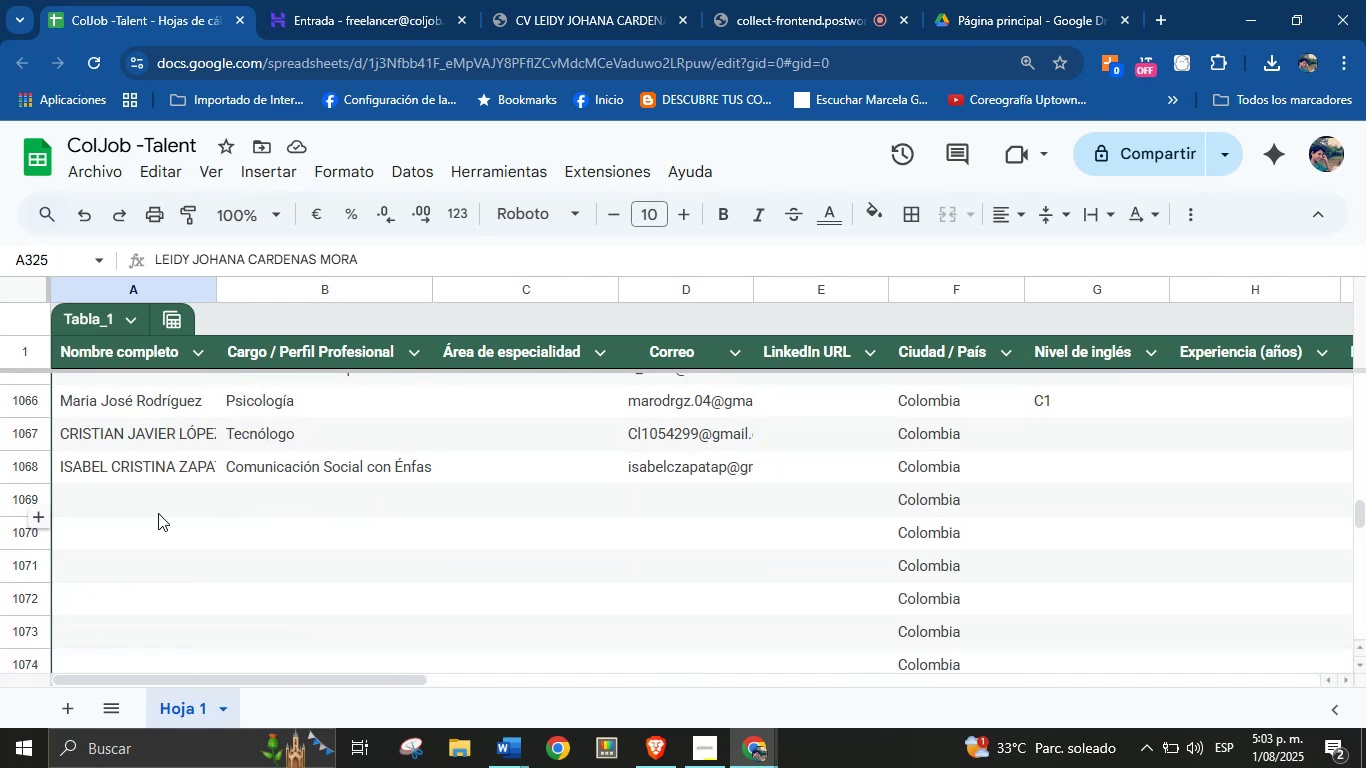 
left_click([145, 511])
 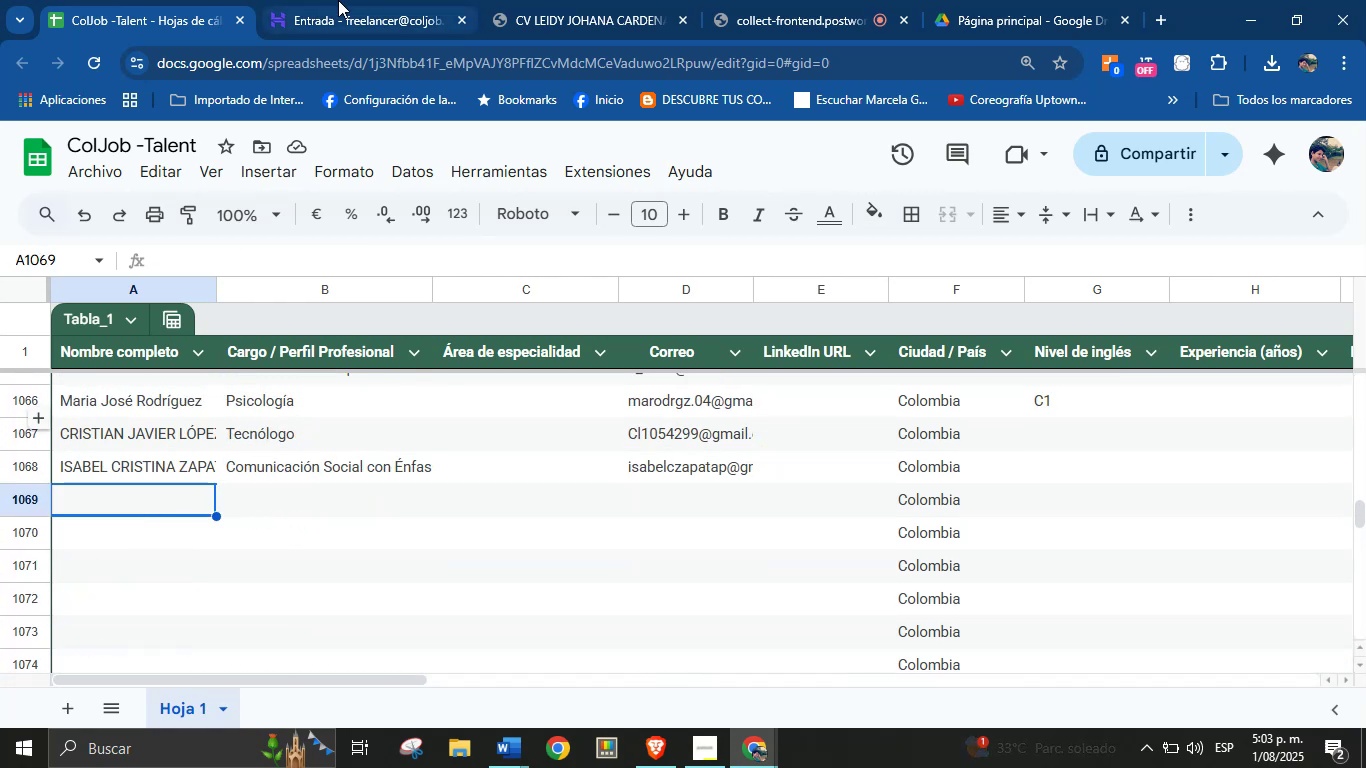 
left_click([372, 0])
 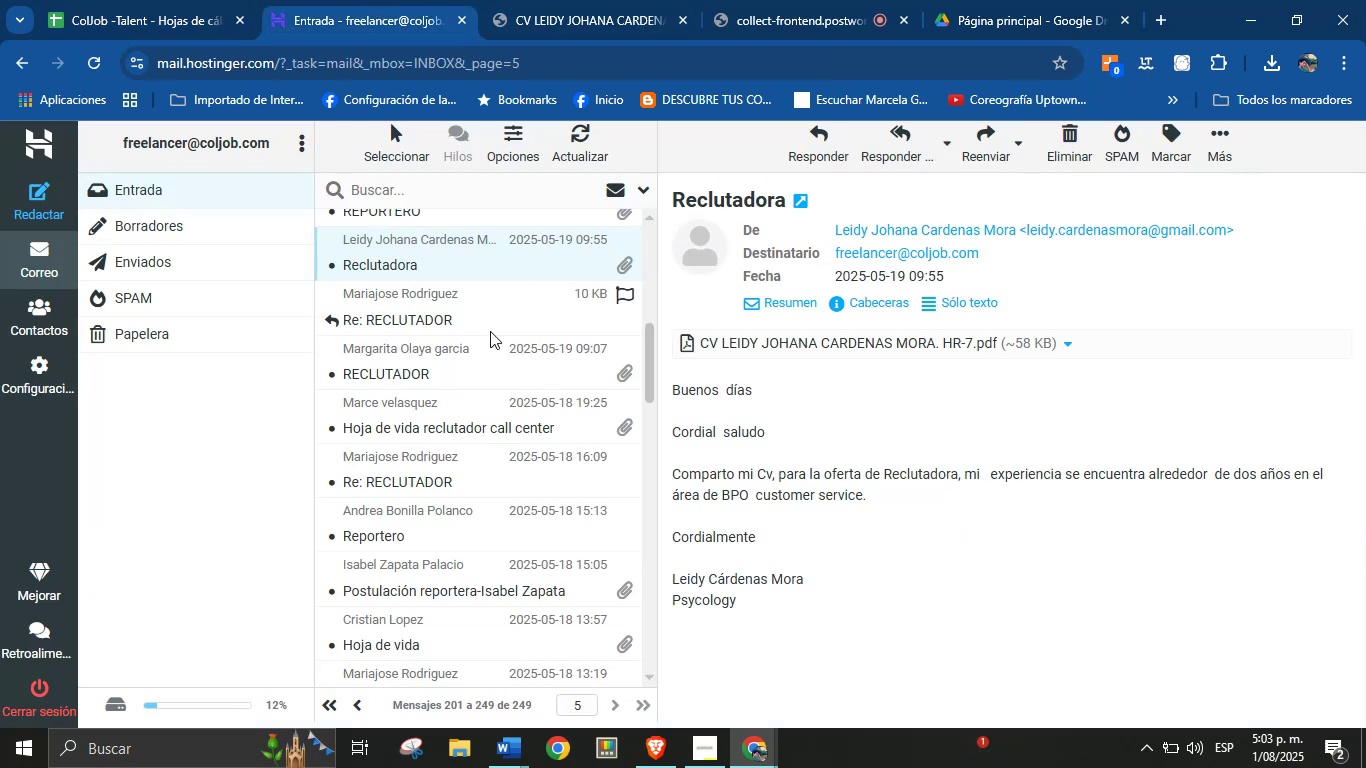 
scroll: coordinate [477, 341], scroll_direction: up, amount: 1.0
 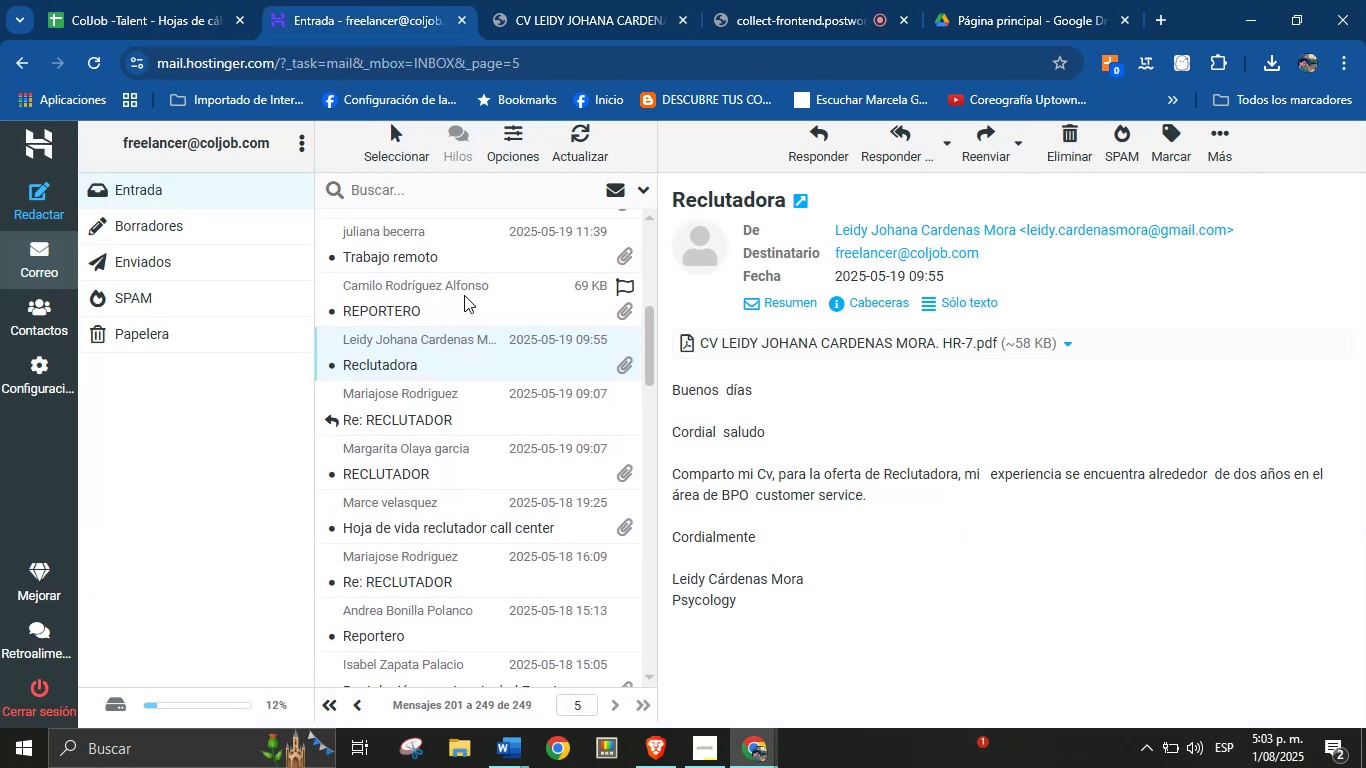 
left_click([464, 295])
 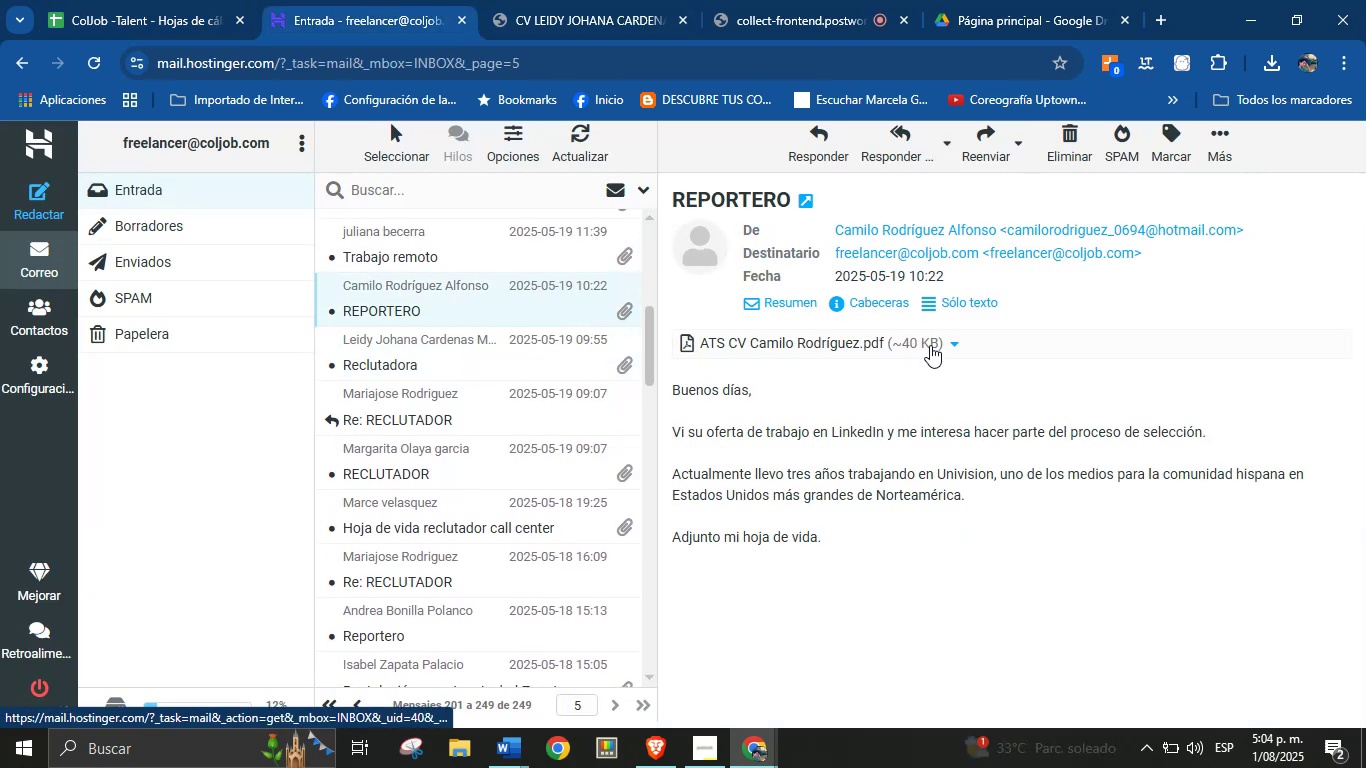 
left_click([952, 347])
 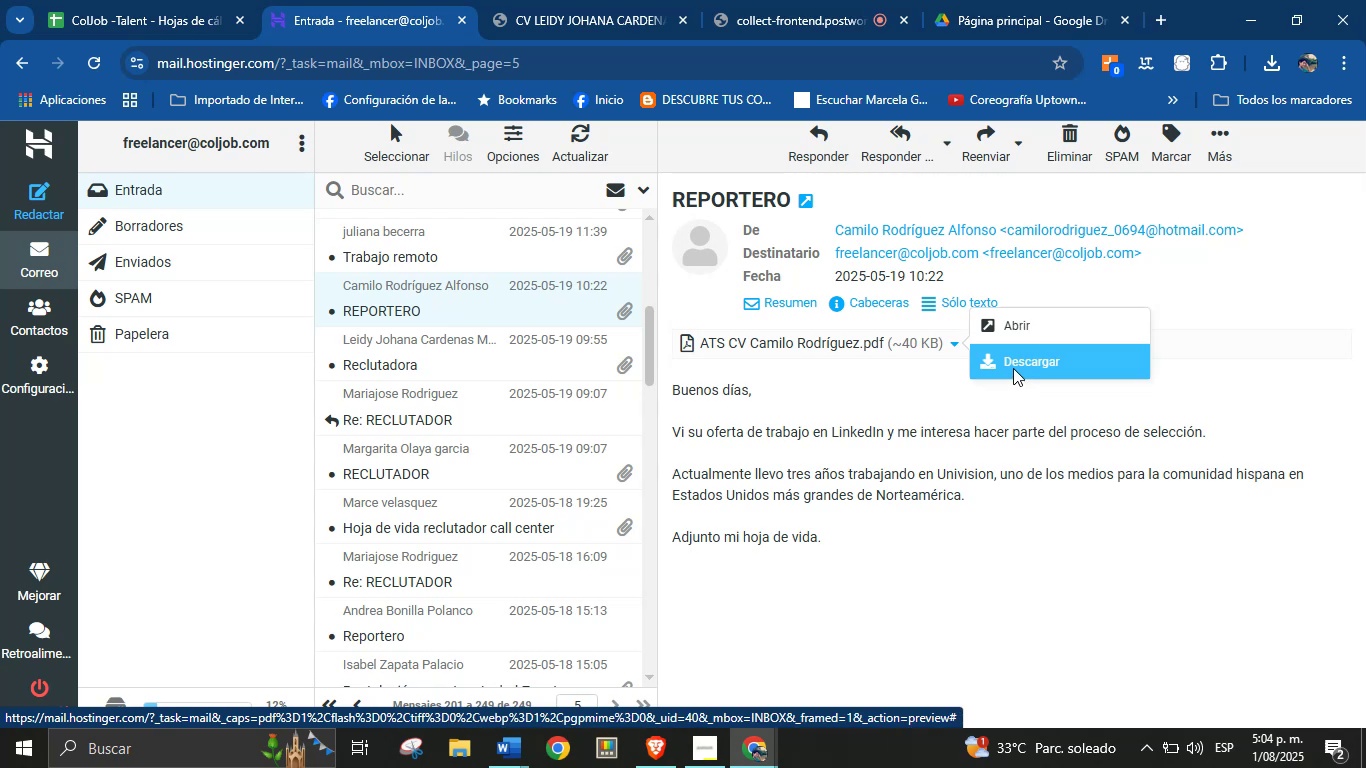 
left_click([1013, 364])
 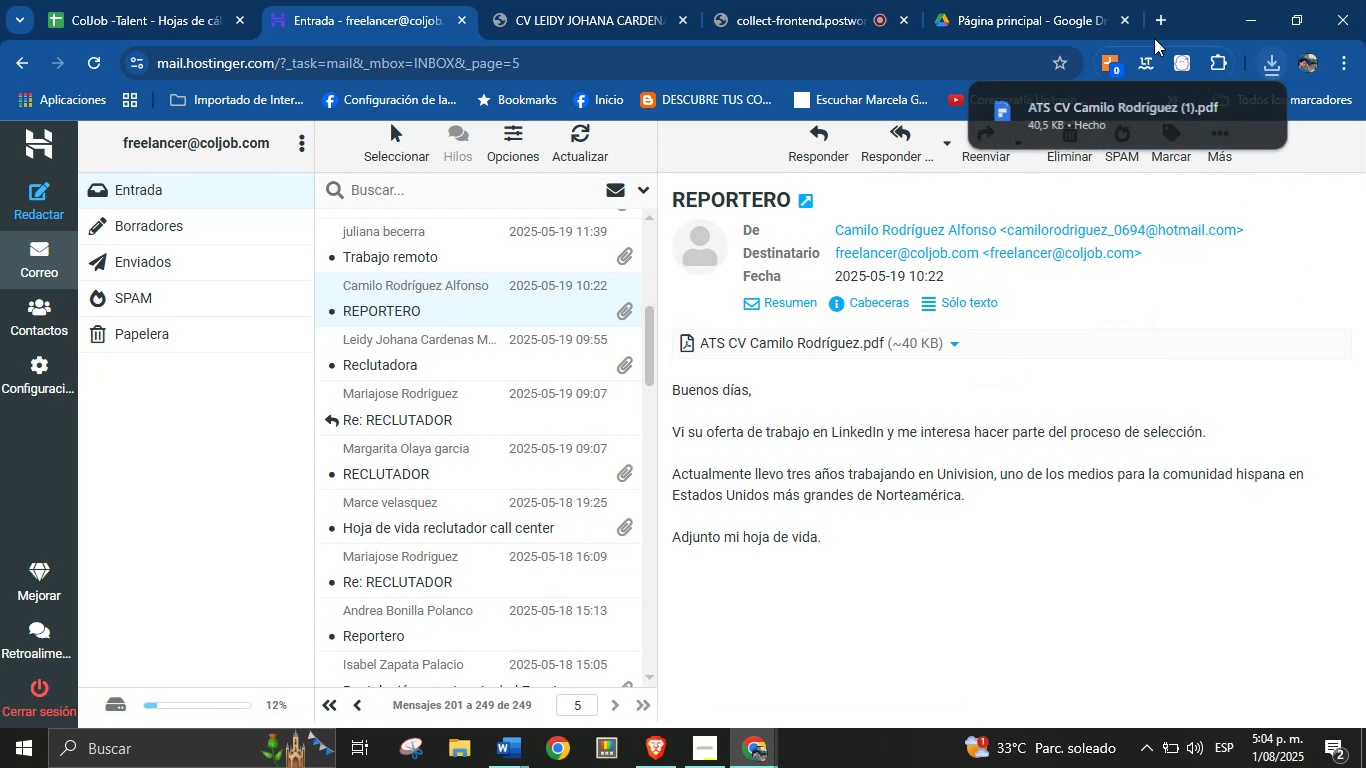 
left_click([1156, 119])
 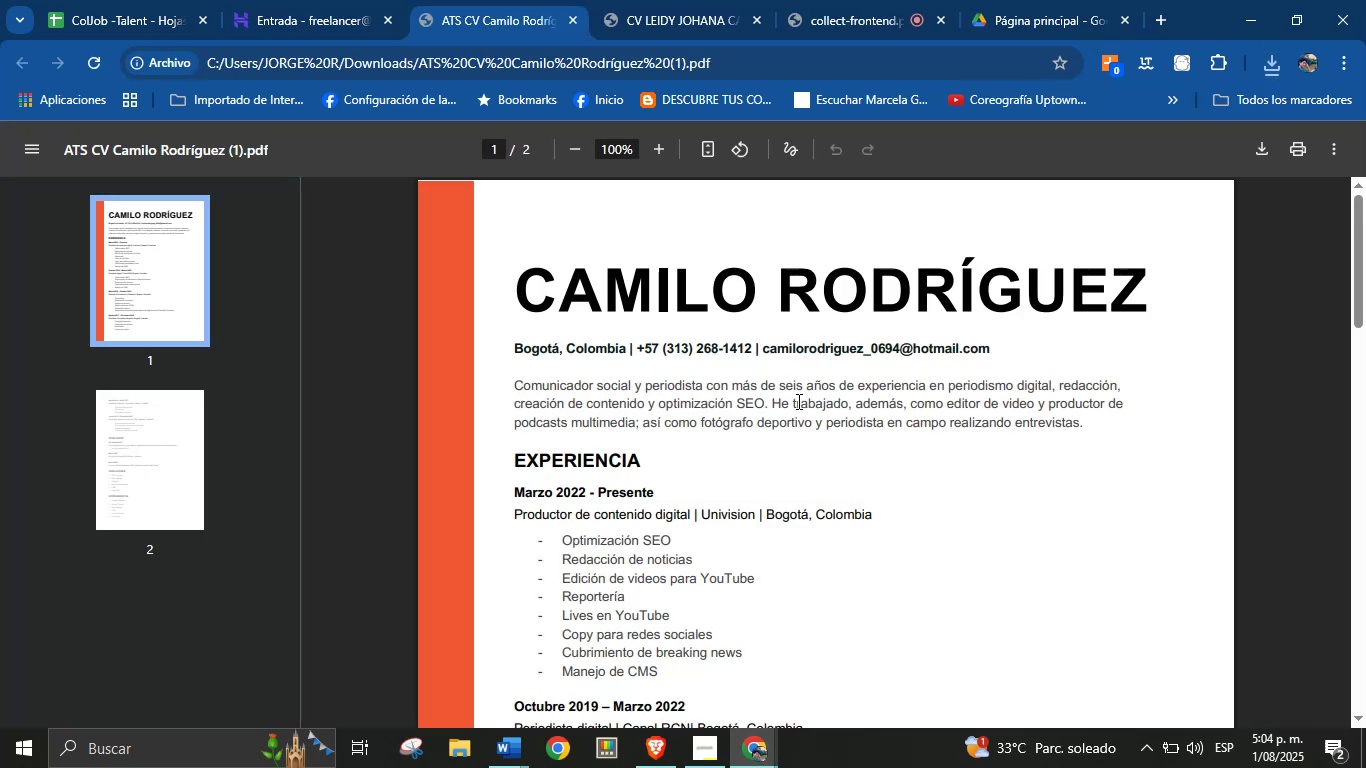 
double_click([831, 310])
 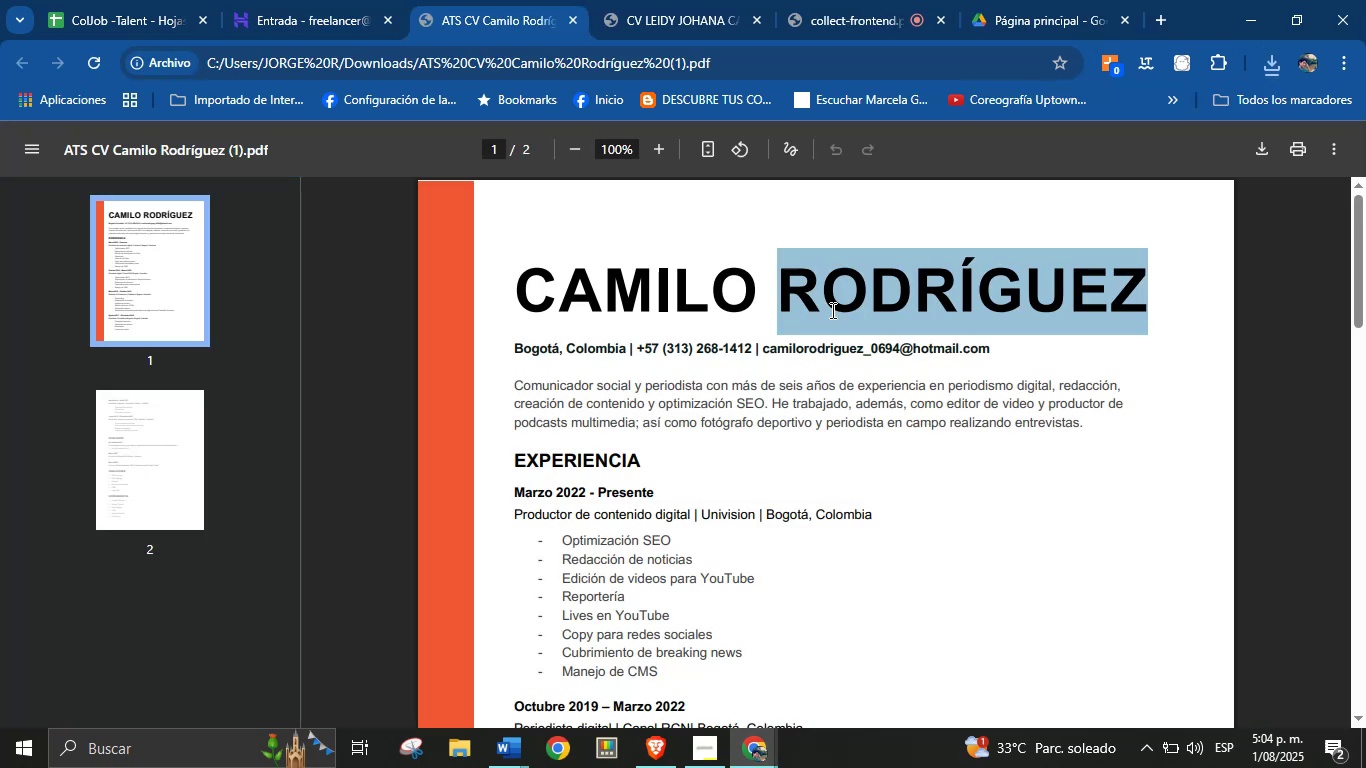 
triple_click([831, 310])
 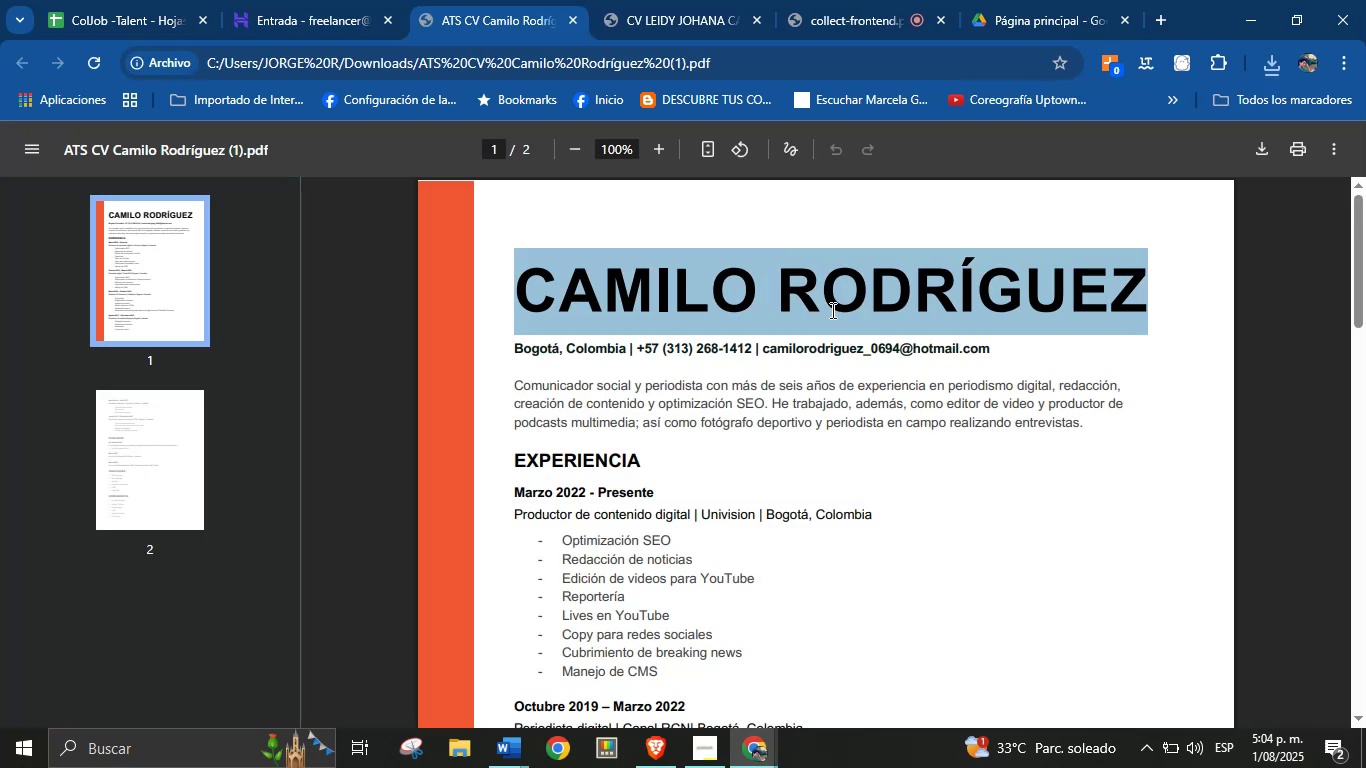 
key(Control+C)
 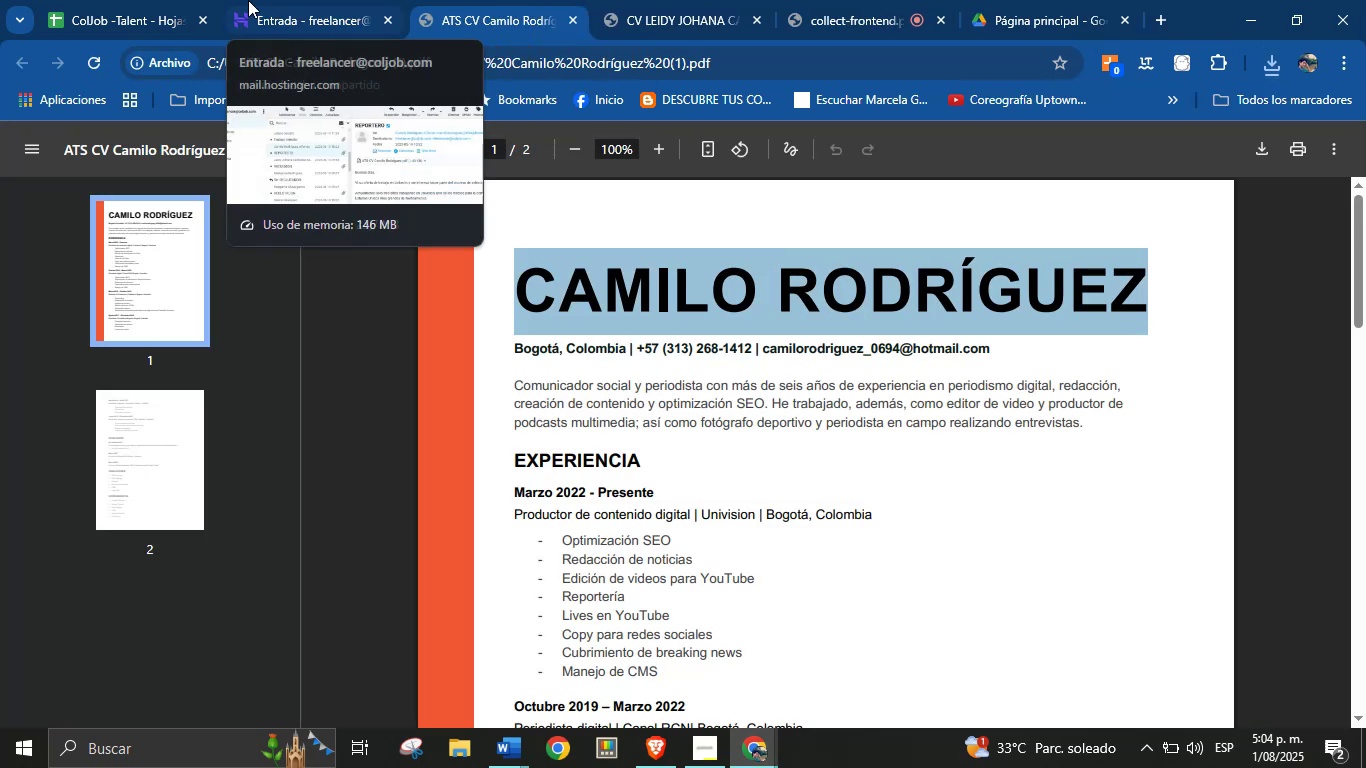 
left_click([185, 0])
 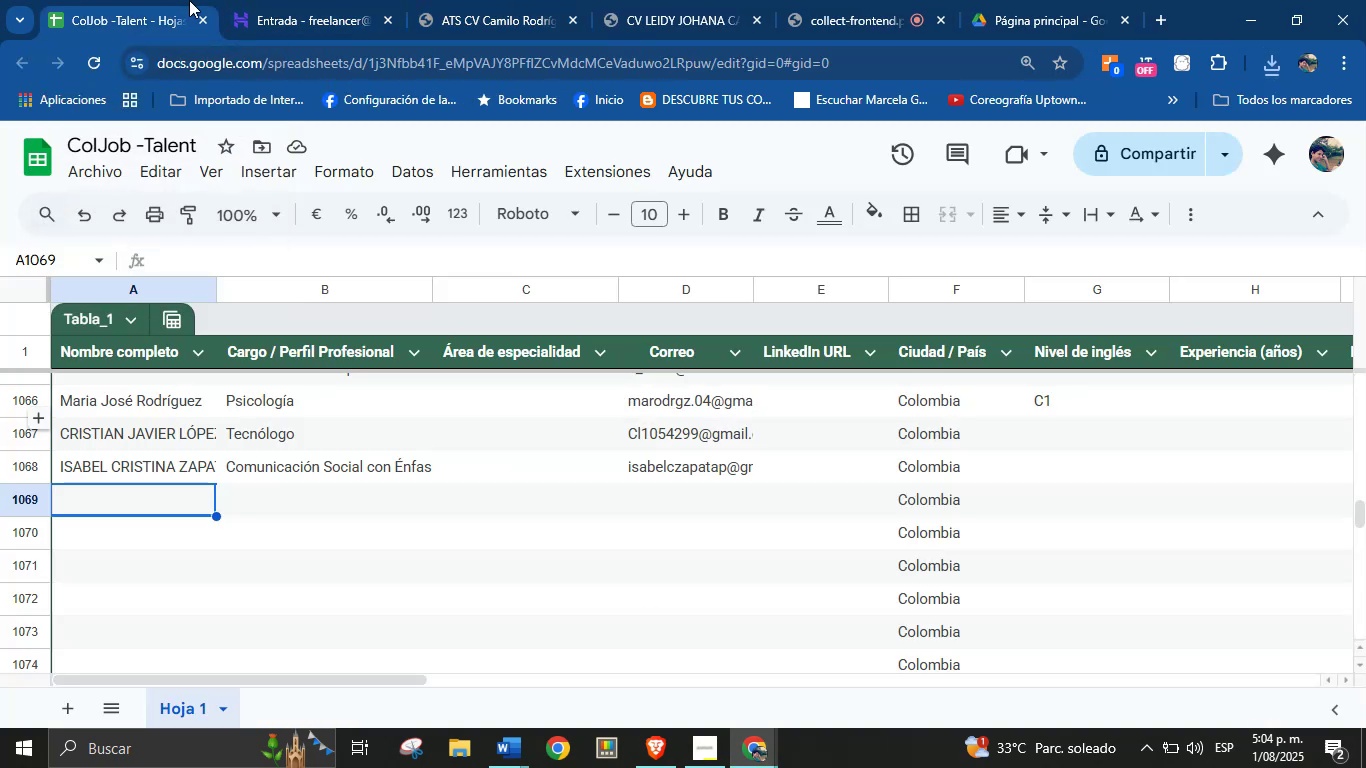 
key(Control+F)
 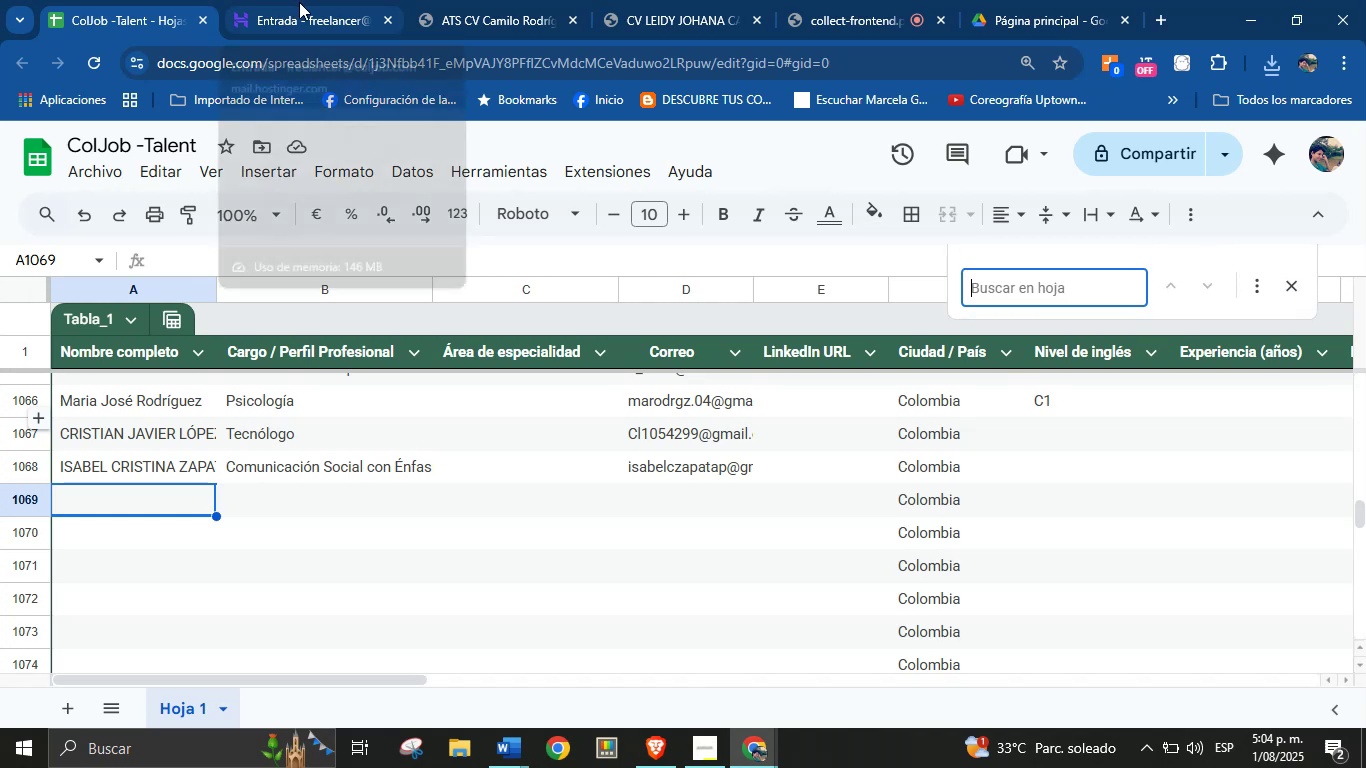 
key(Control+V)
 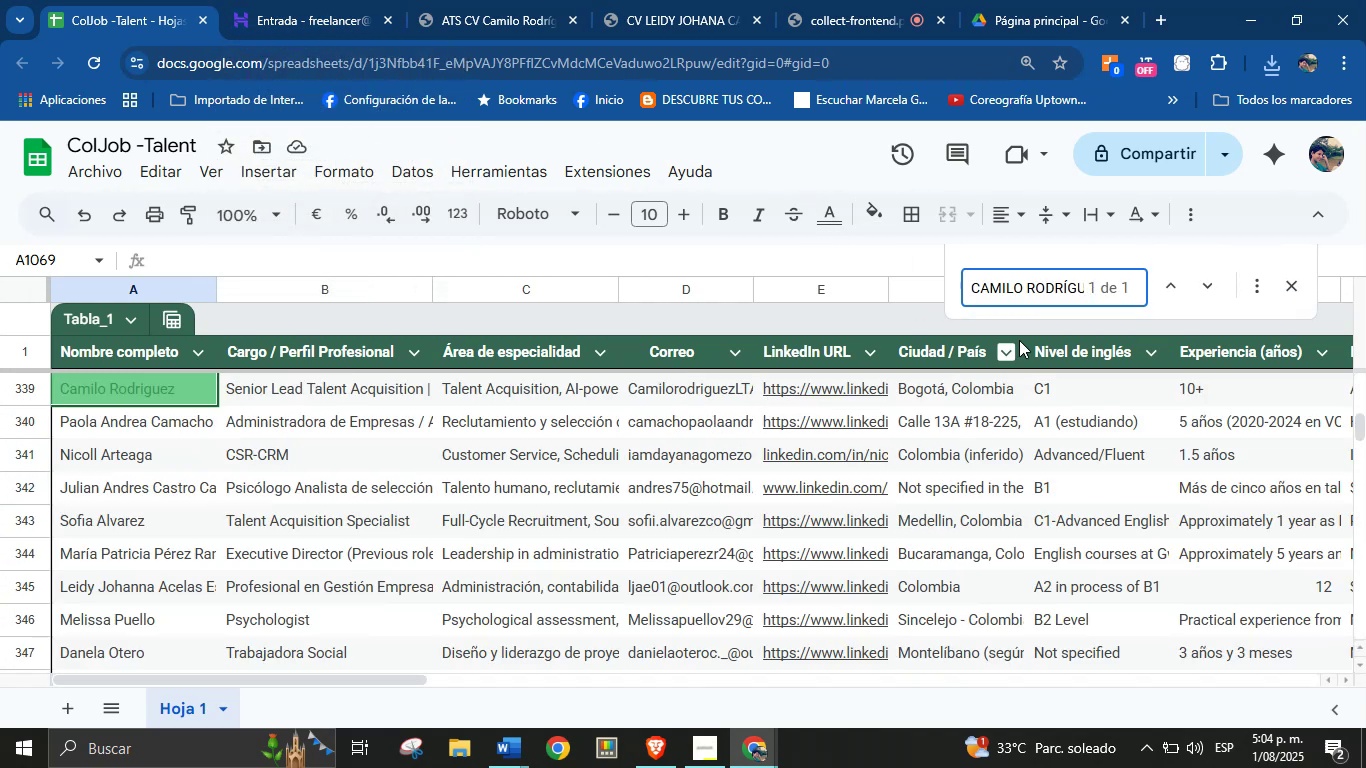 
mouse_move([1277, 283])
 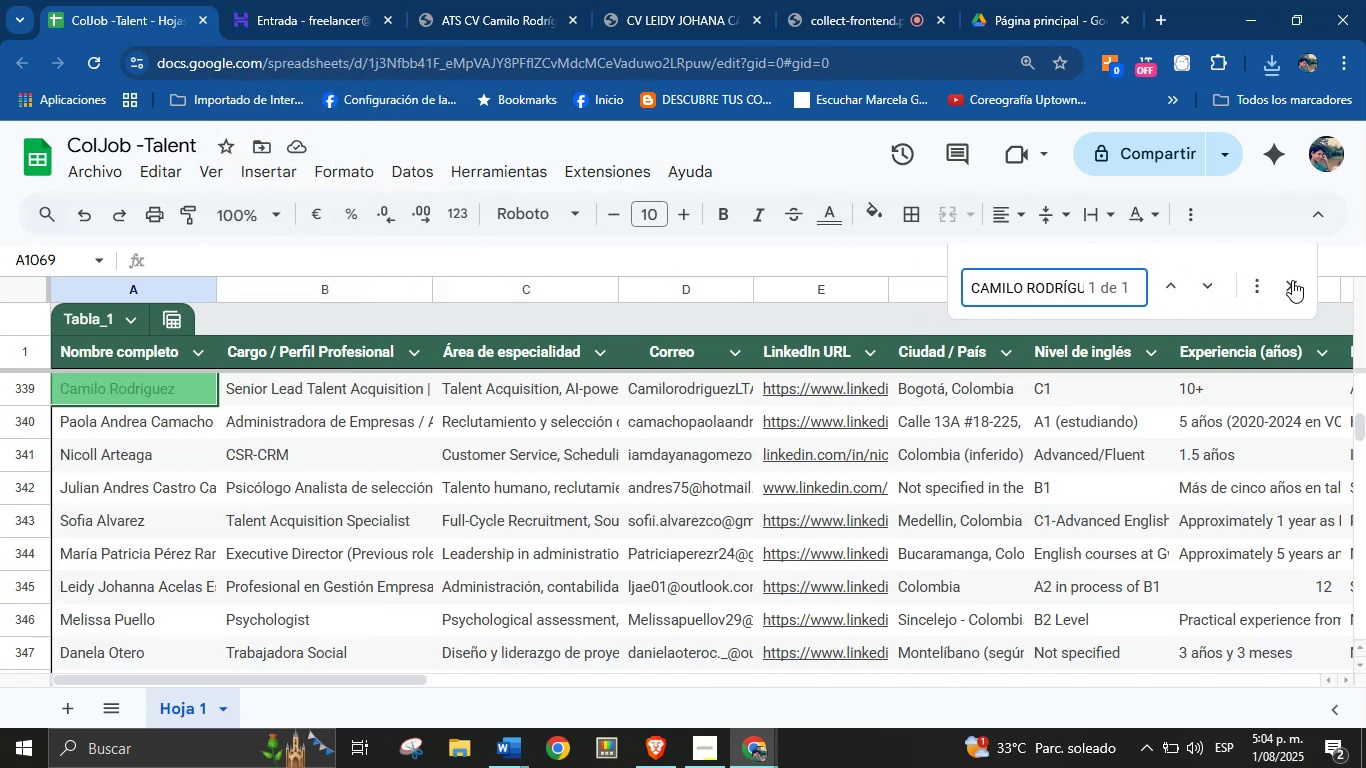 
left_click([1293, 280])
 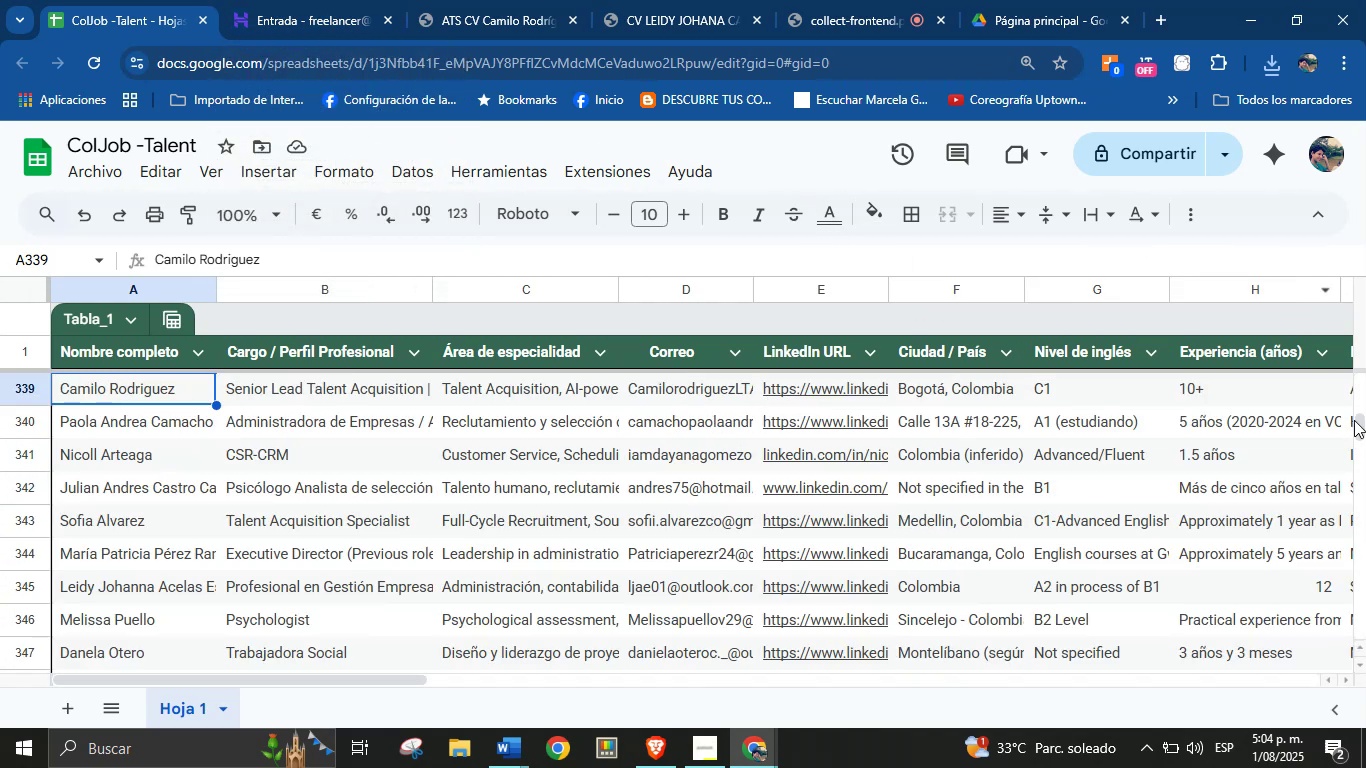 
left_click_drag(start_coordinate=[1359, 422], to_coordinate=[1354, 499])
 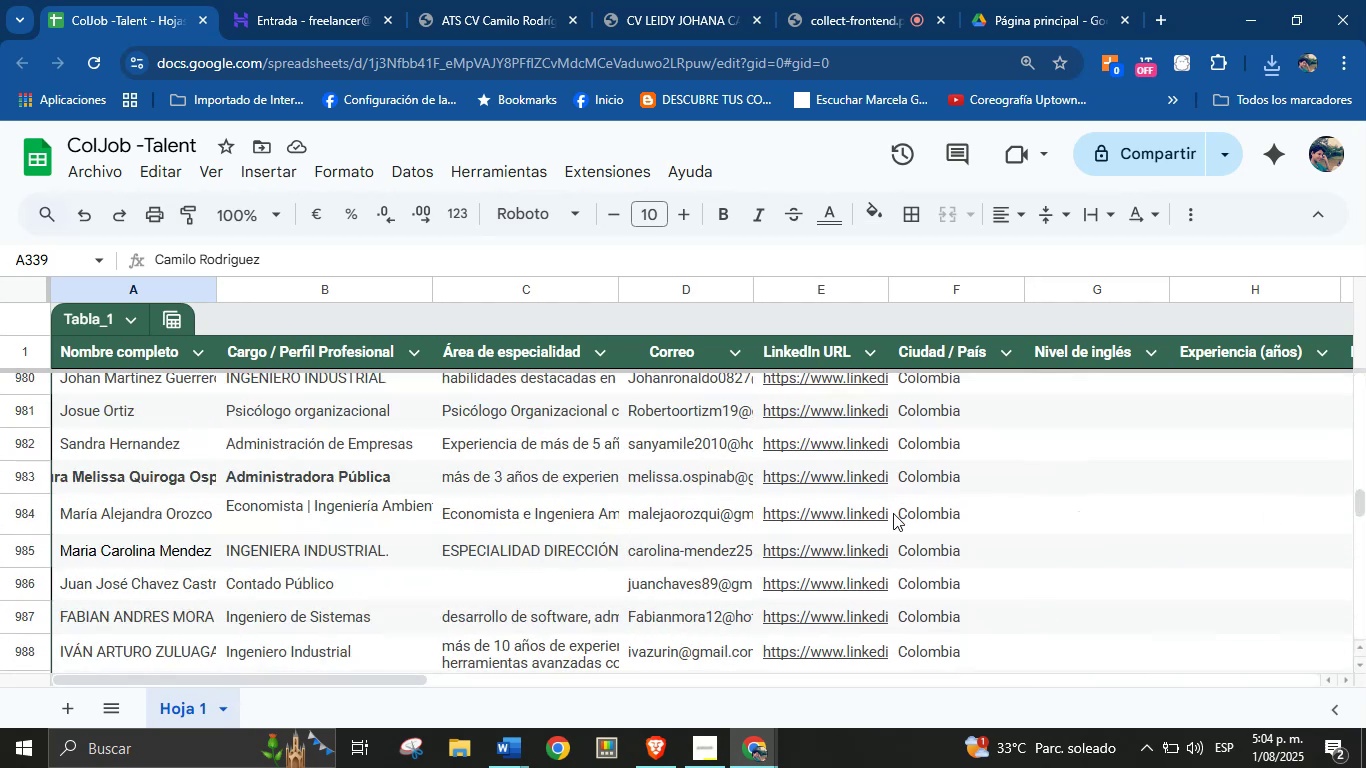 
scroll: coordinate [162, 544], scroll_direction: down, amount: 28.0
 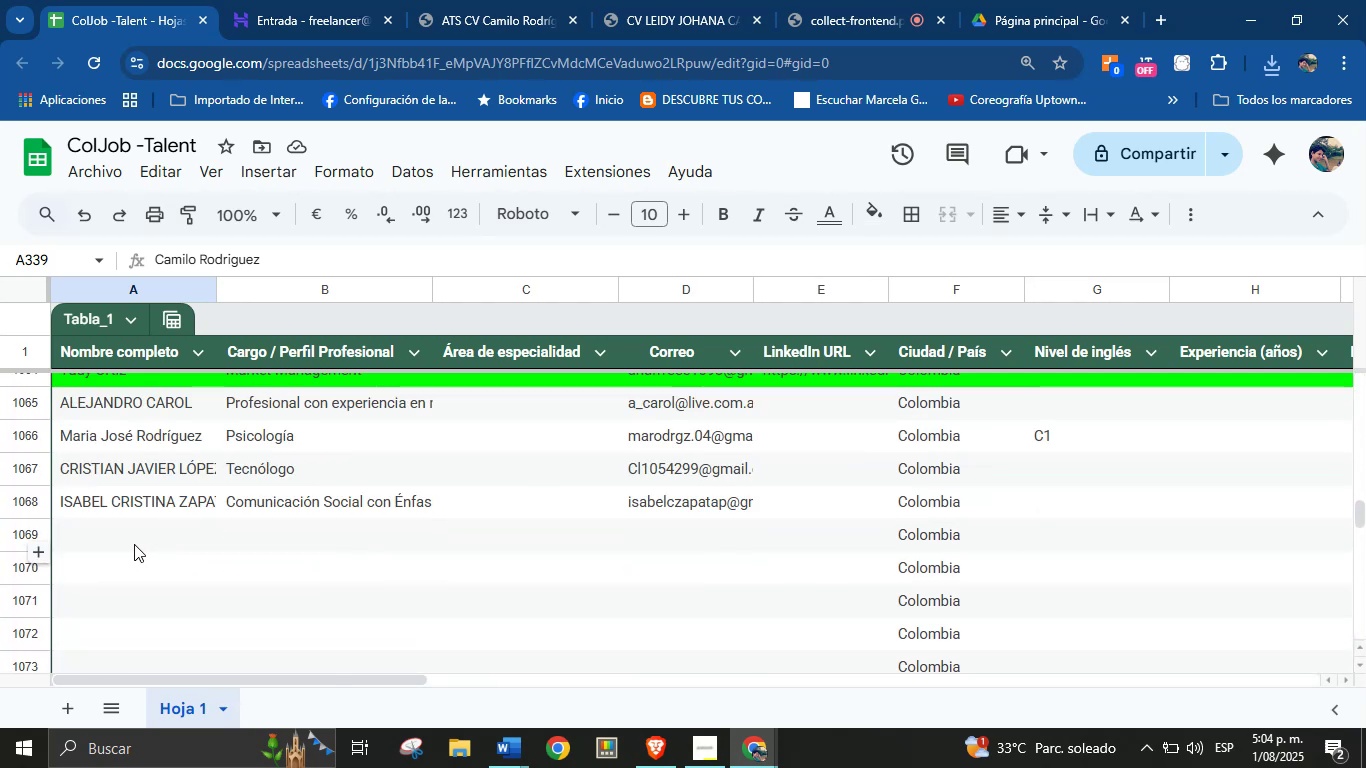 
left_click([134, 544])
 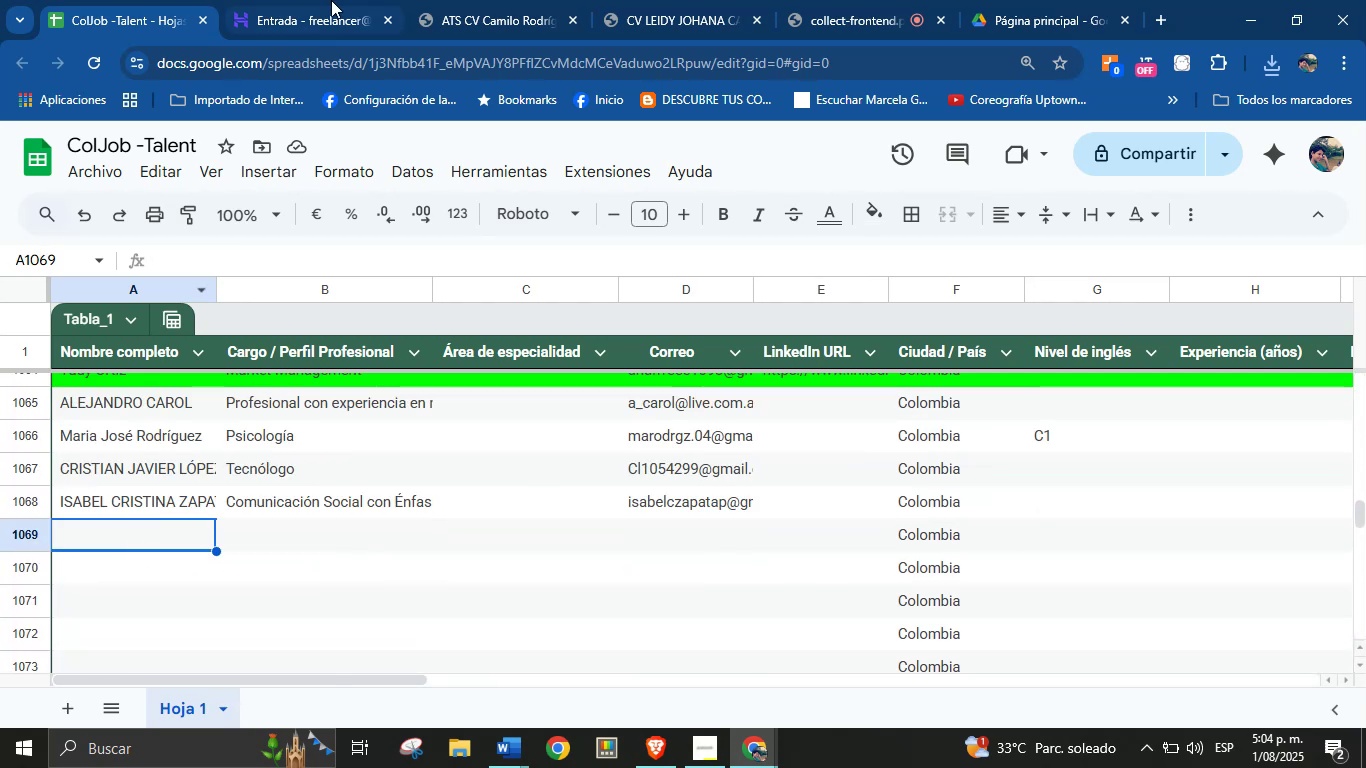 
left_click([331, 0])
 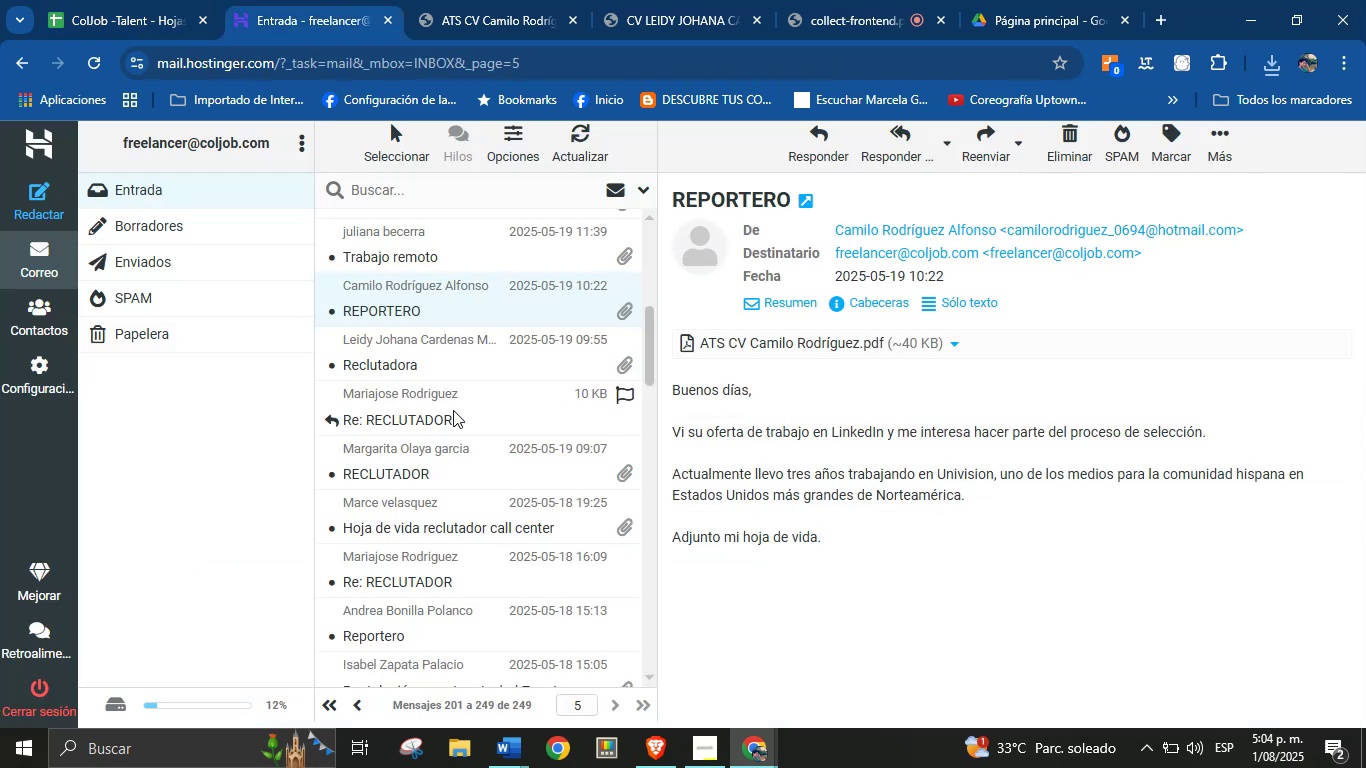 
scroll: coordinate [448, 407], scroll_direction: up, amount: 1.0
 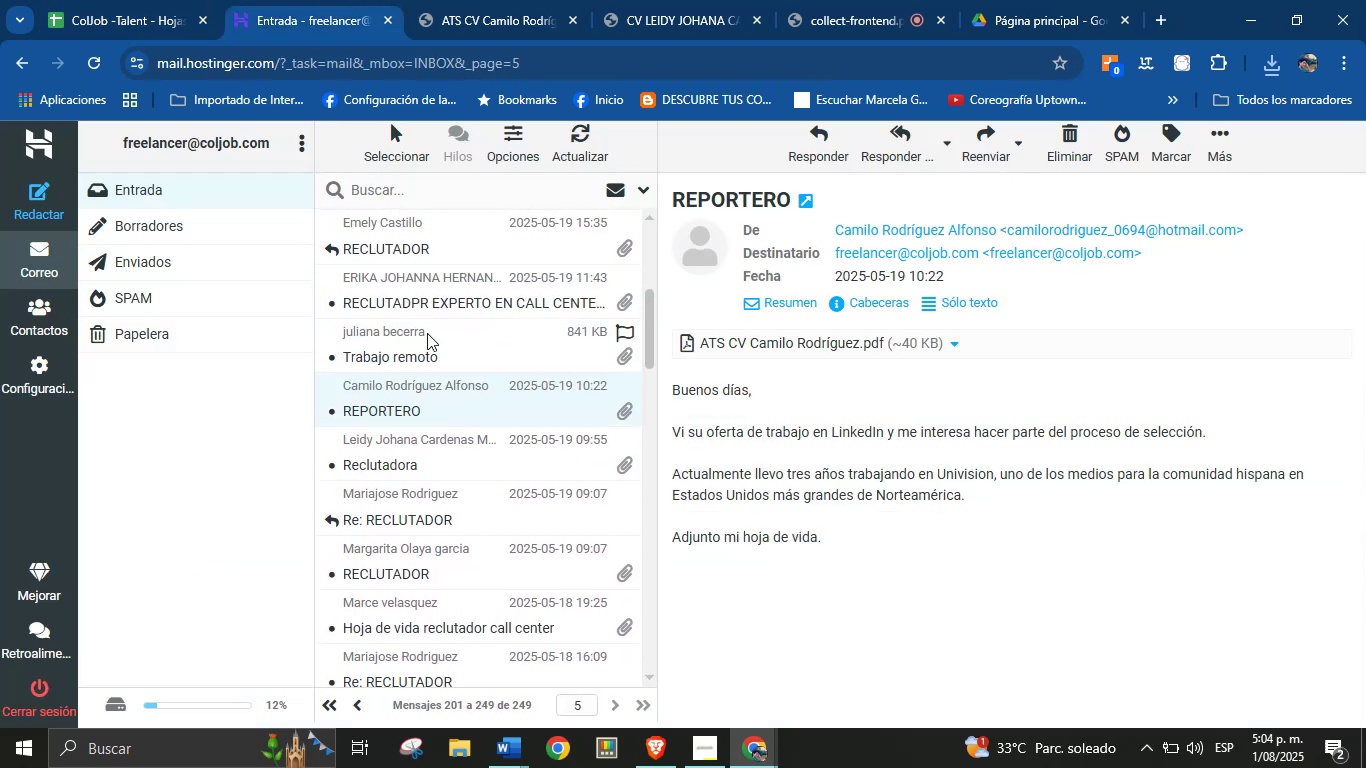 
left_click([427, 333])
 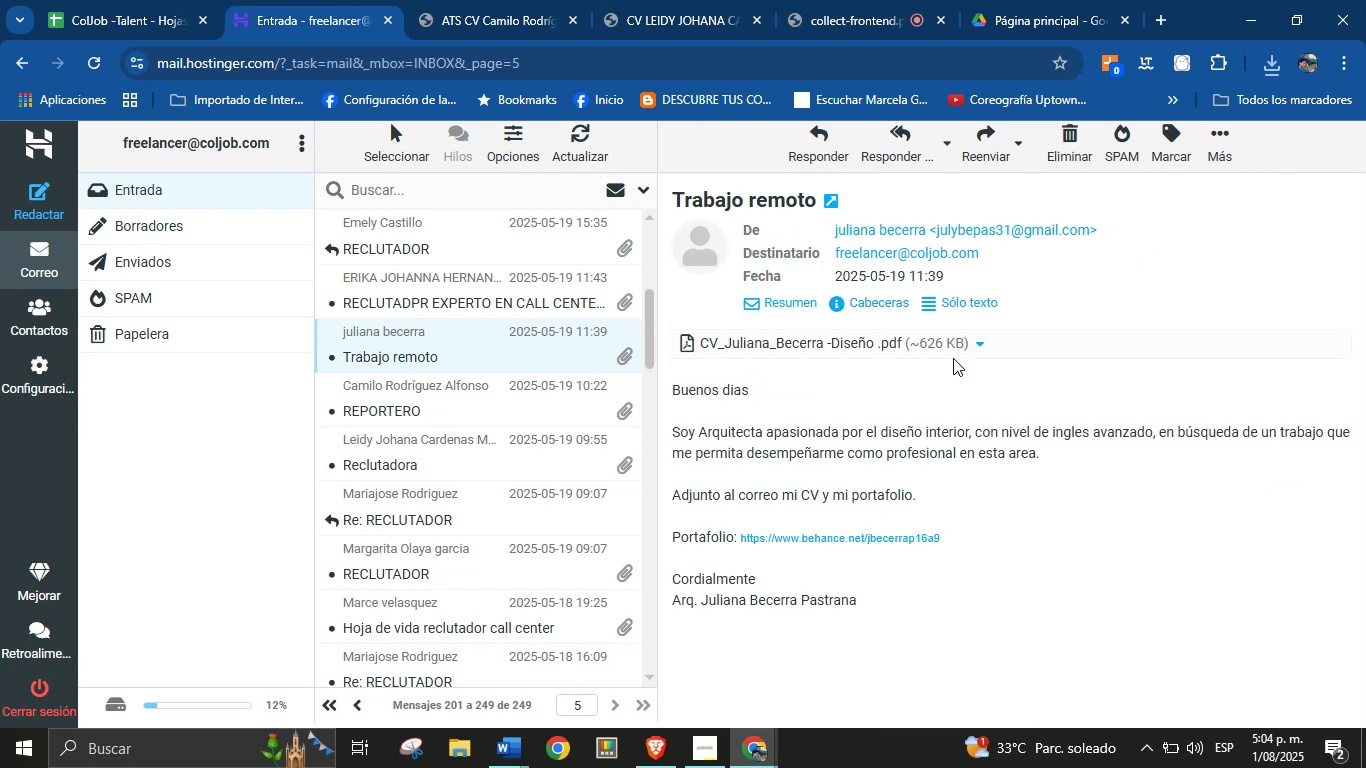 
left_click([970, 347])
 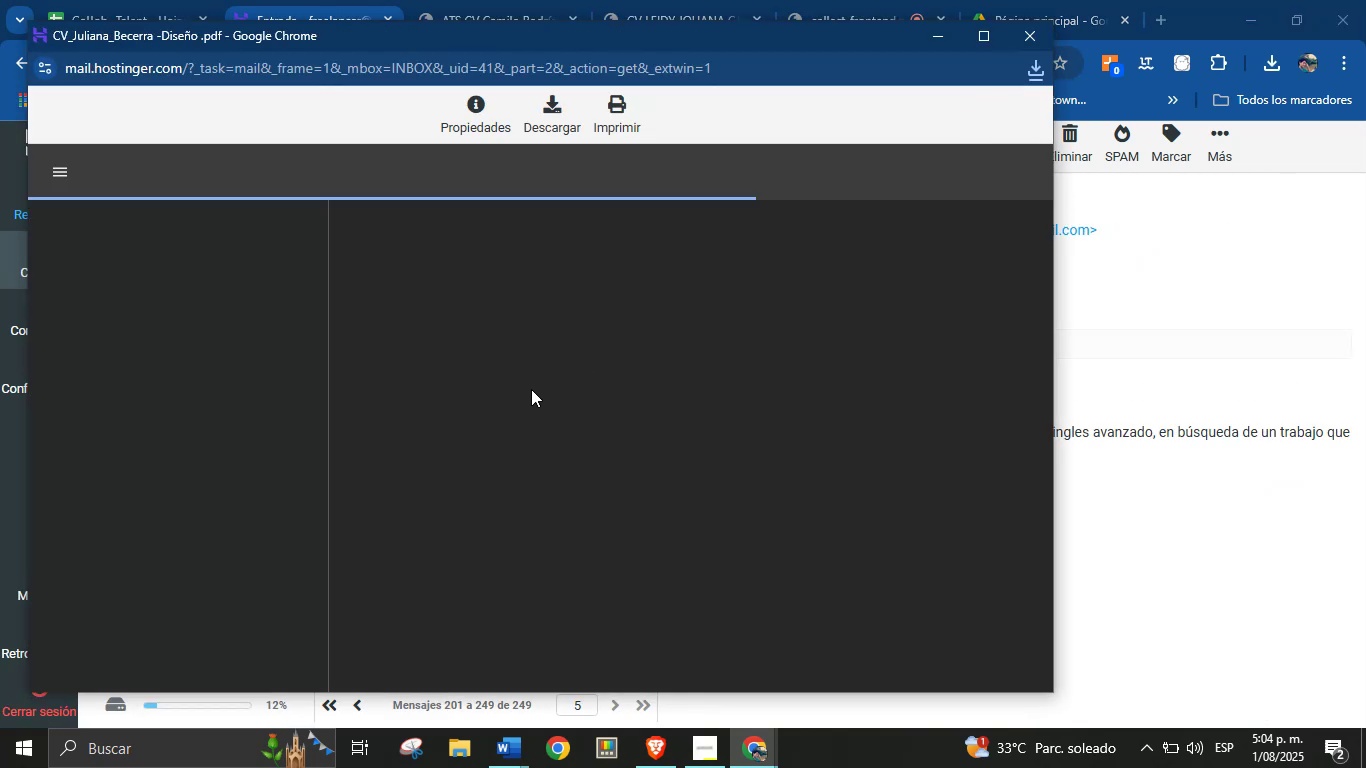 
wait(6.02)
 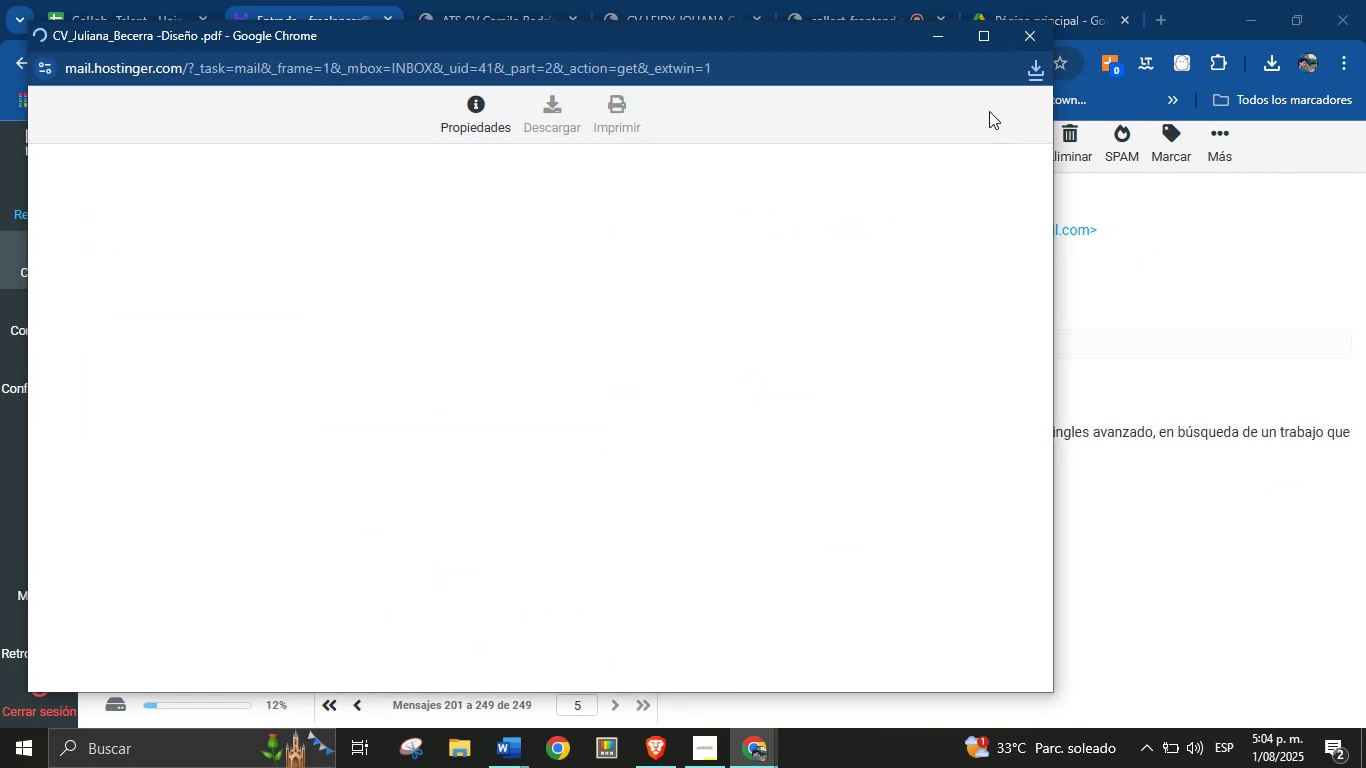 
double_click([602, 251])
 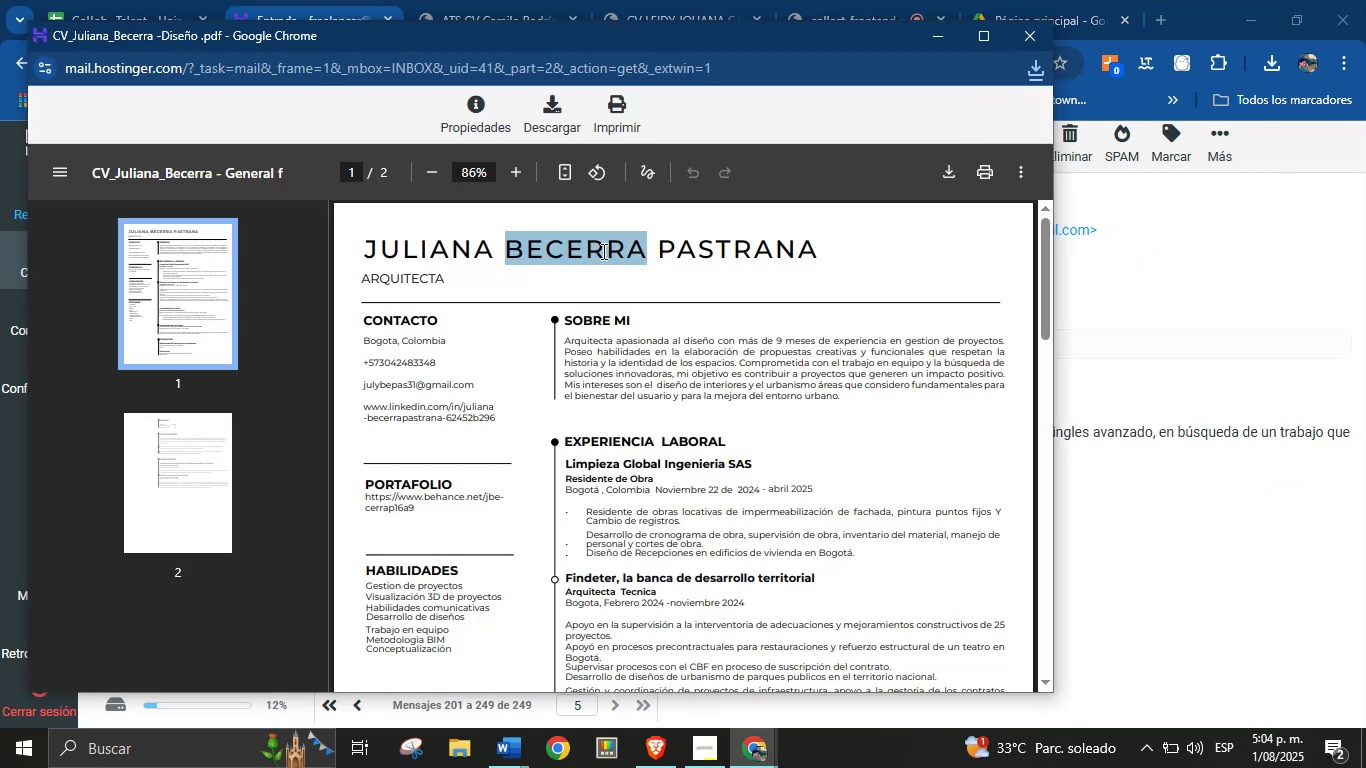 
triple_click([602, 251])
 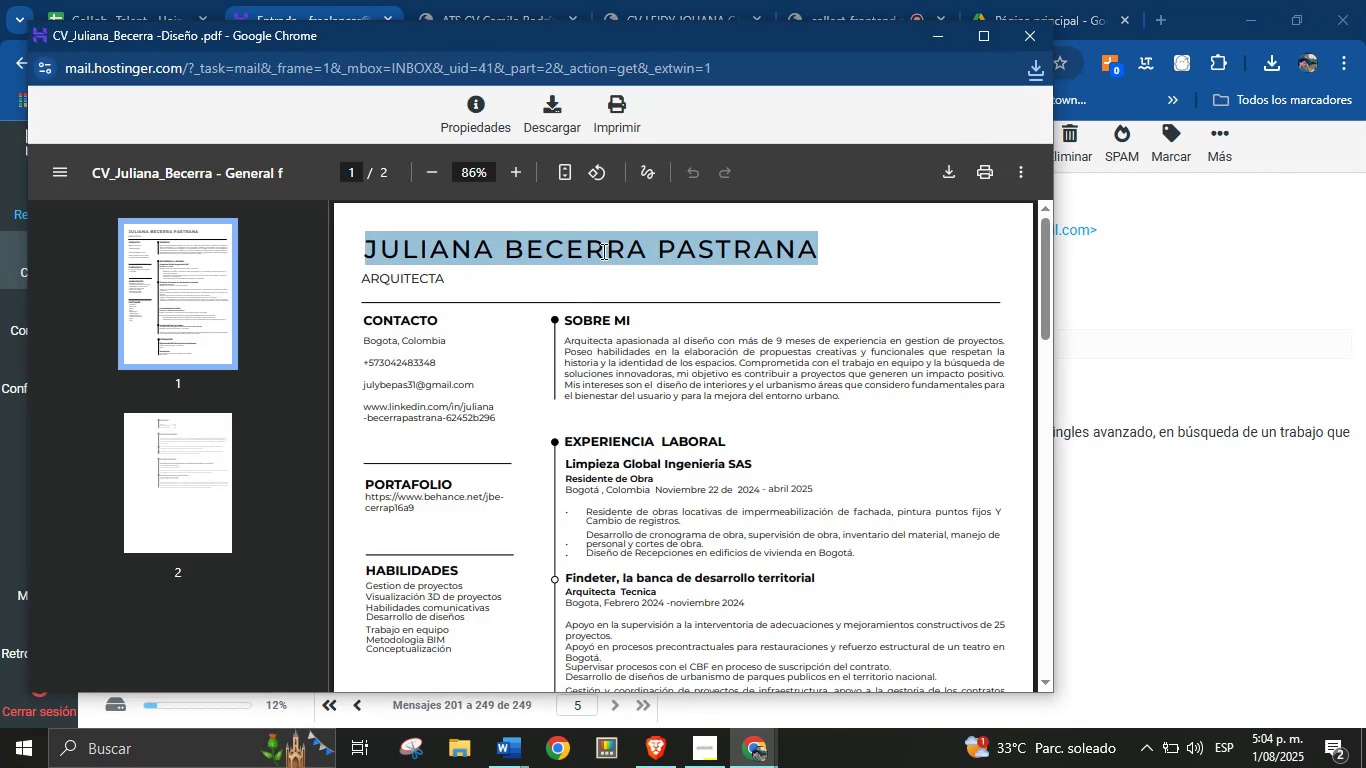 
key(Control+C)
 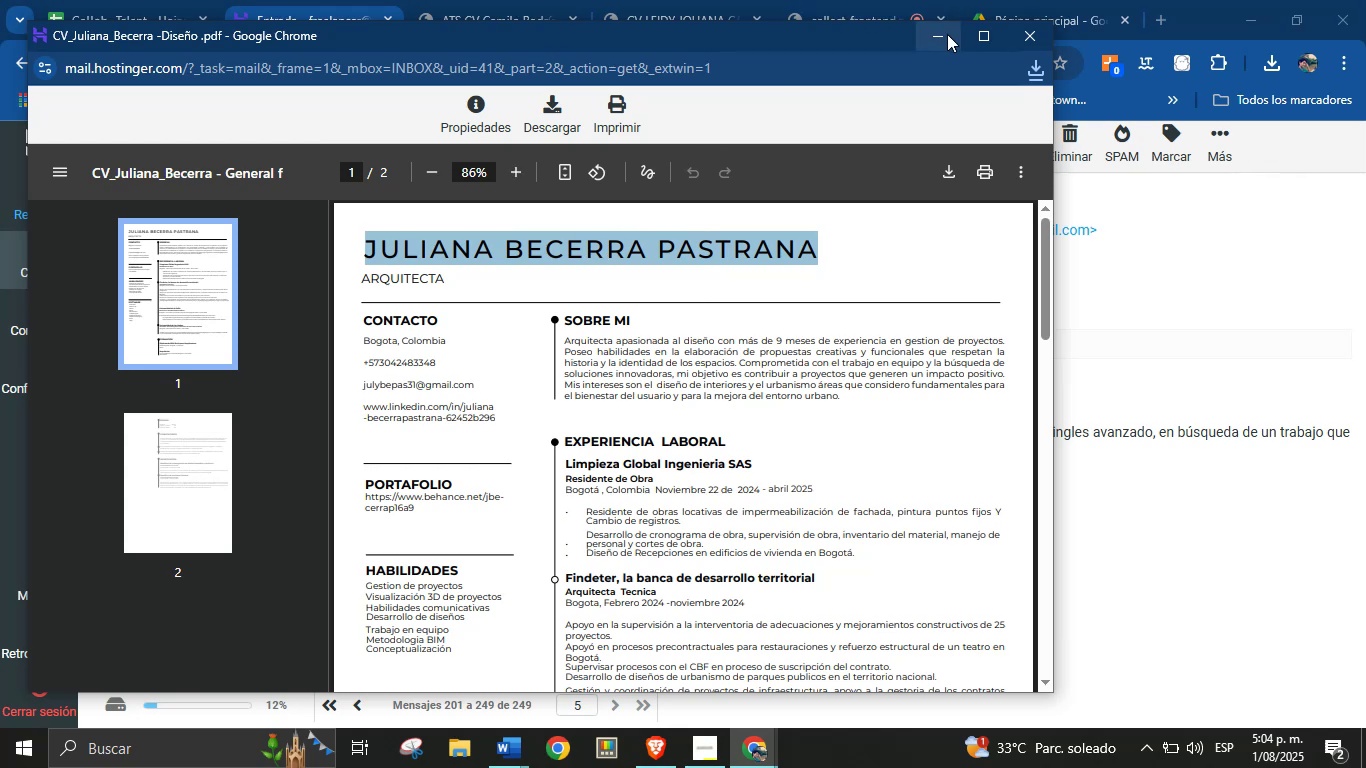 
left_click([946, 34])
 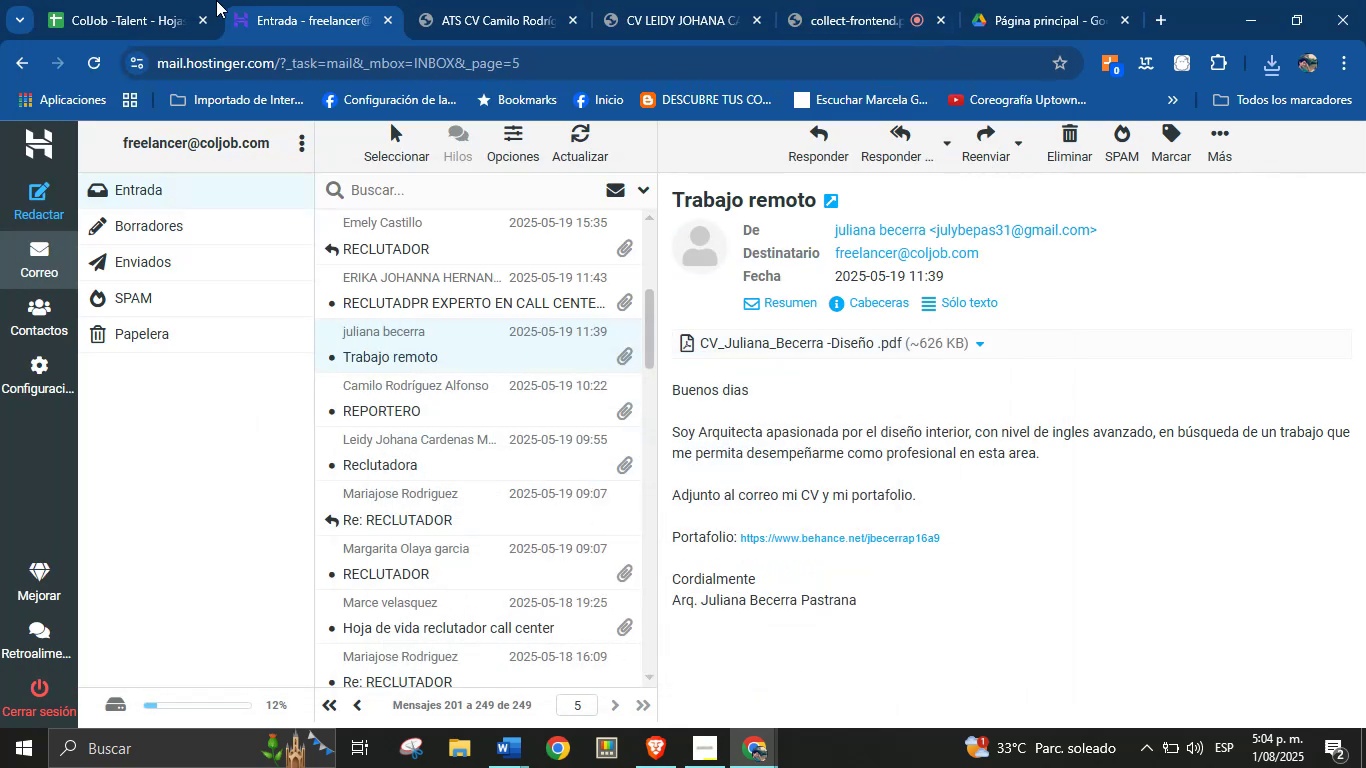 
left_click([167, 0])
 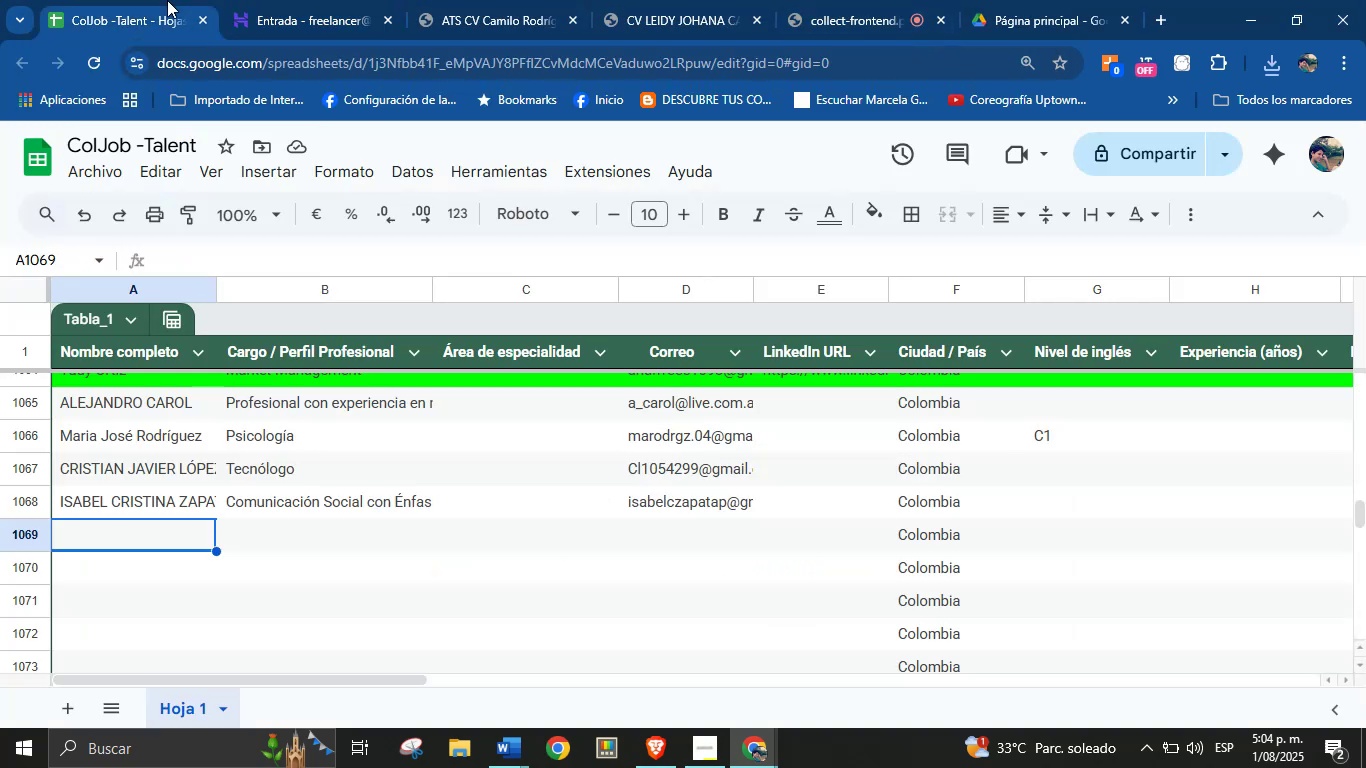 
key(Control+F)
 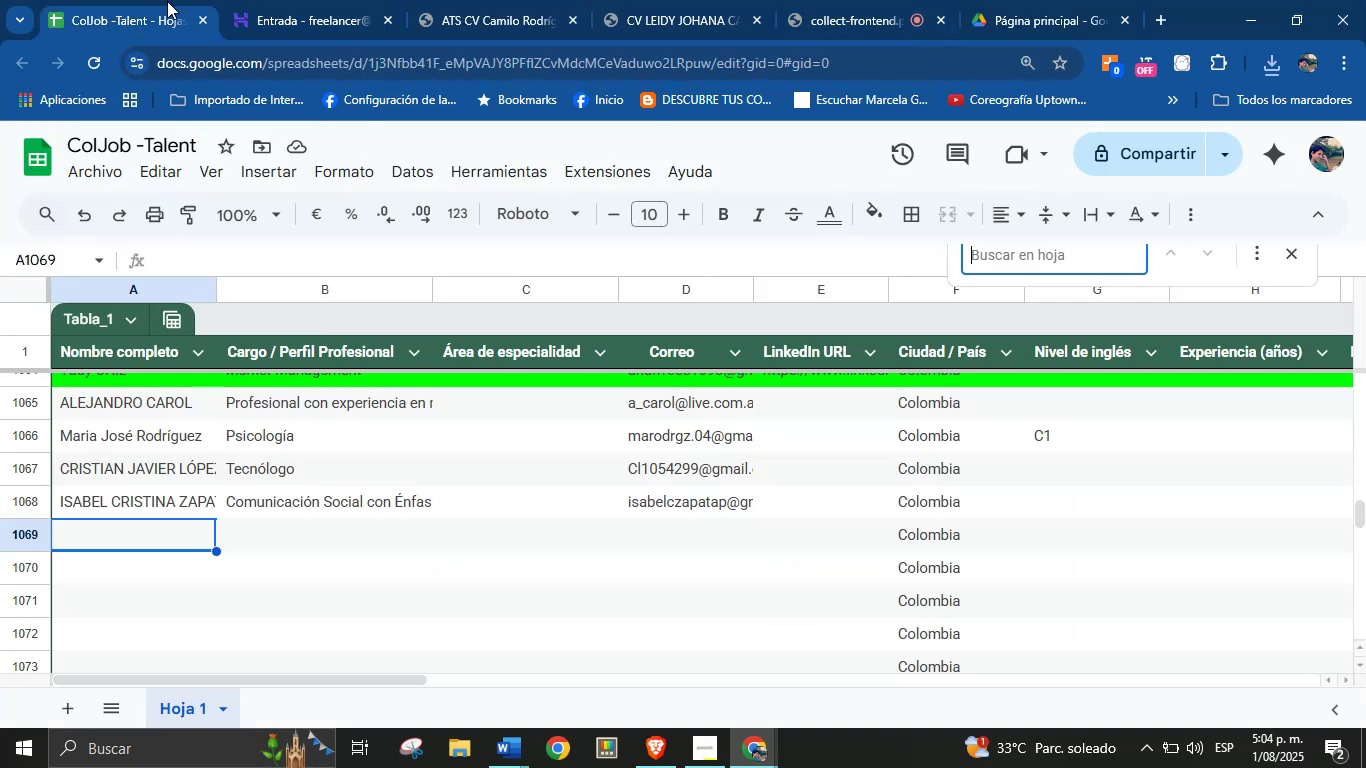 
key(Control+V)
 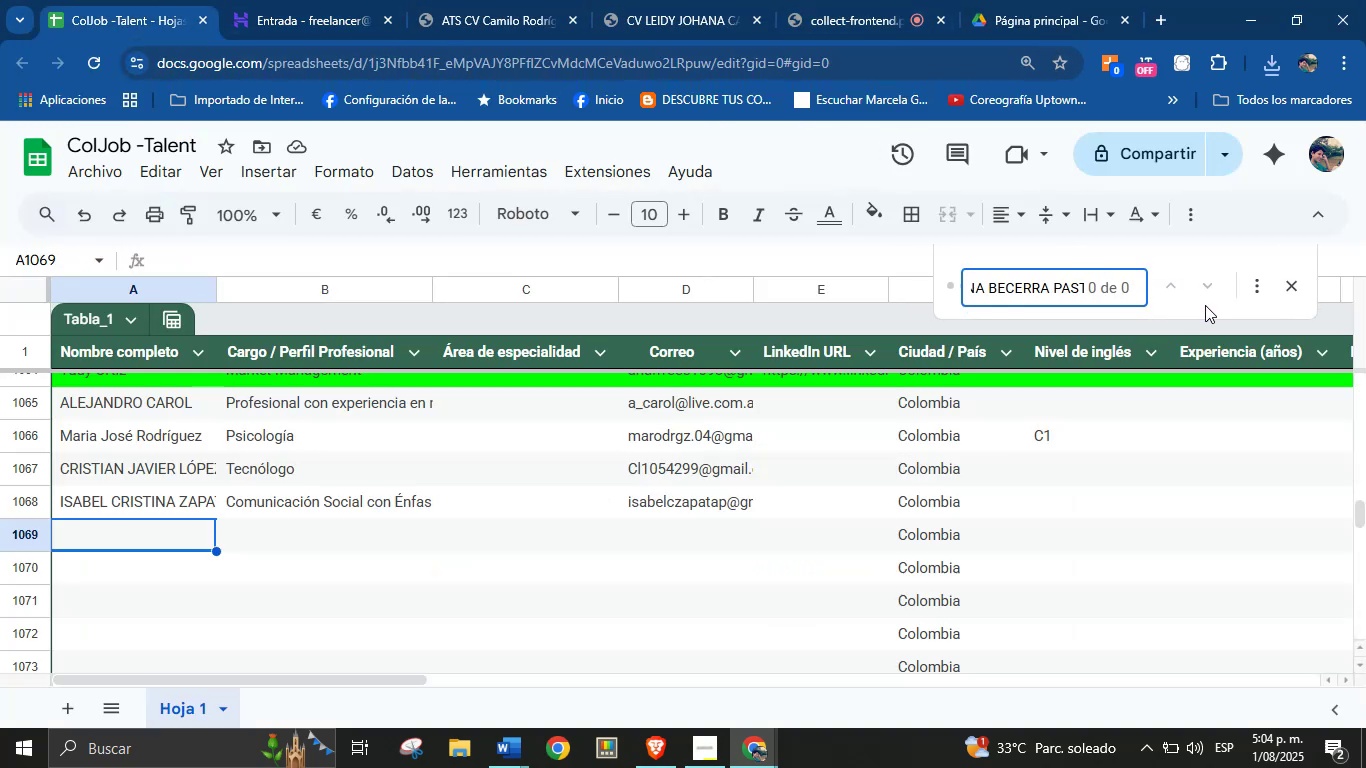 
left_click([1284, 282])
 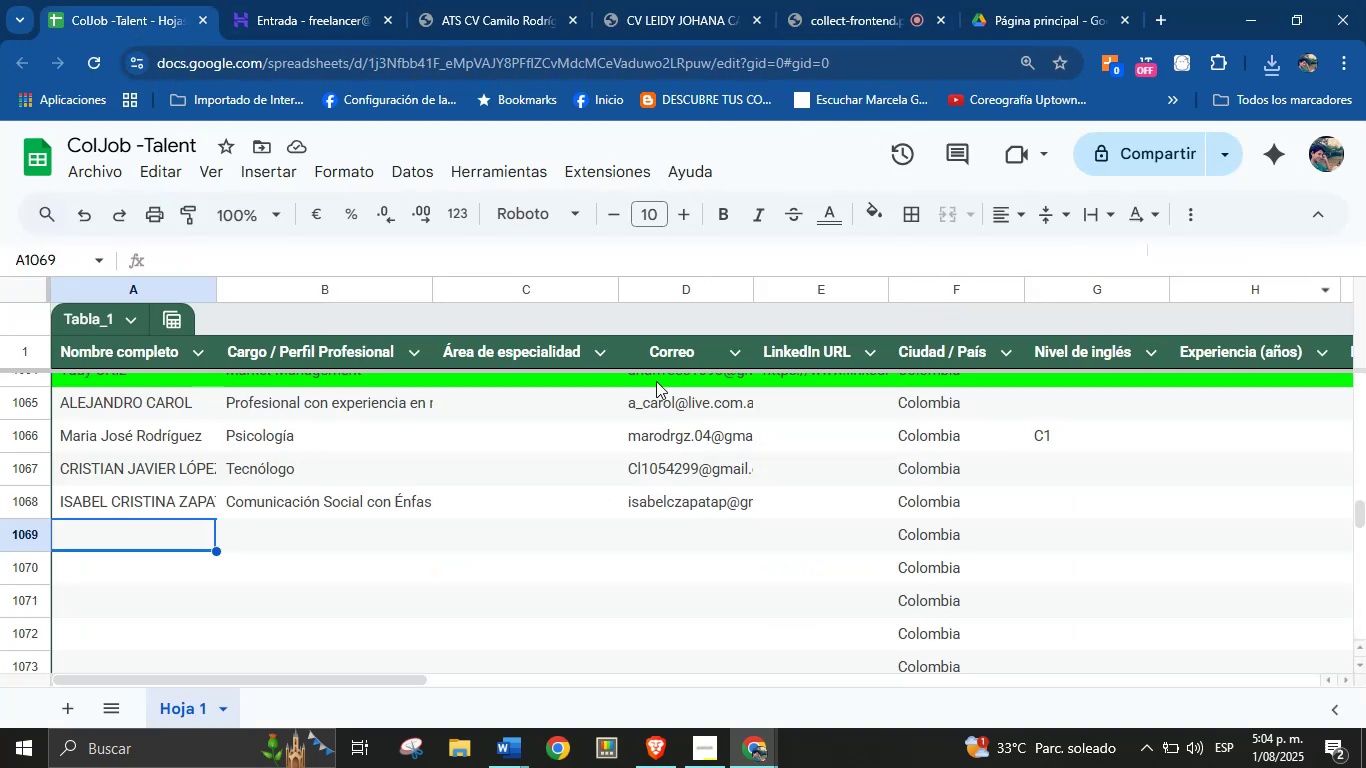 
key(Control+V)
 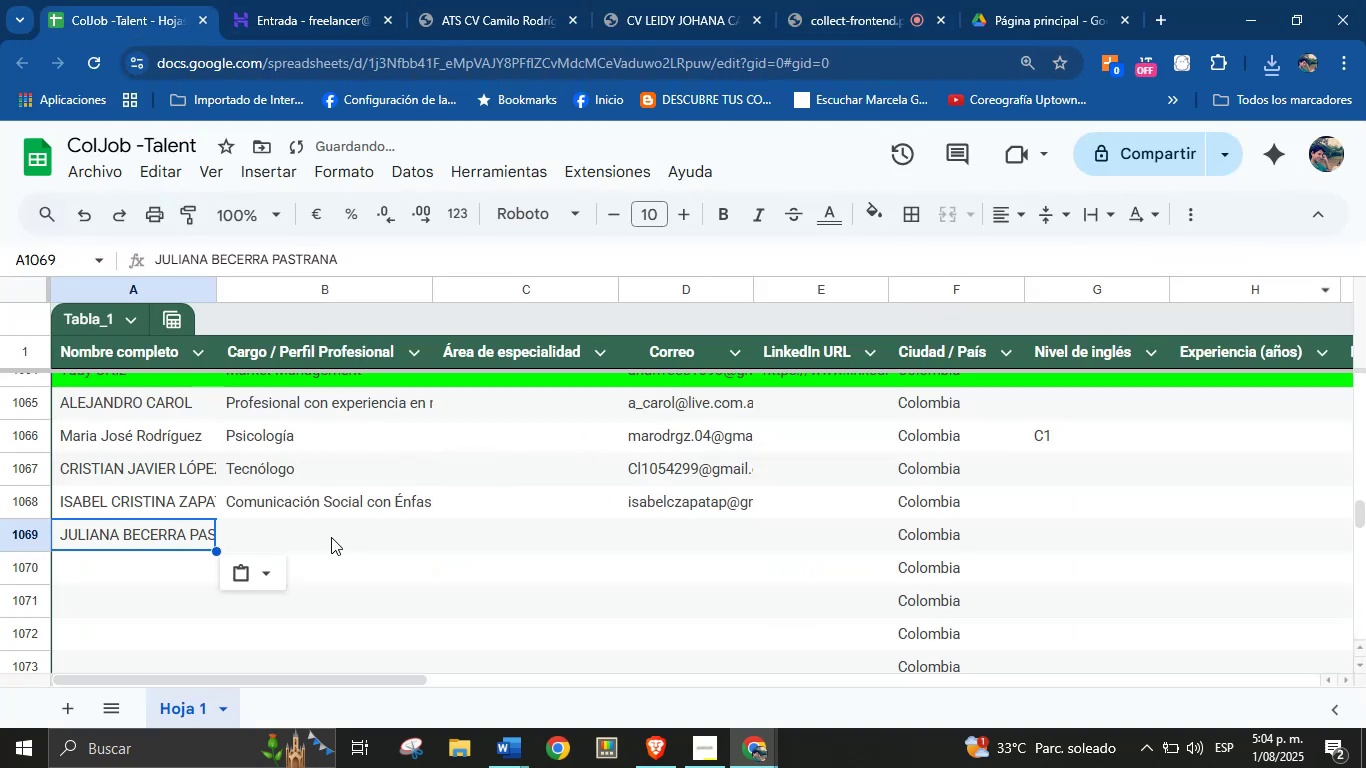 
left_click([324, 541])
 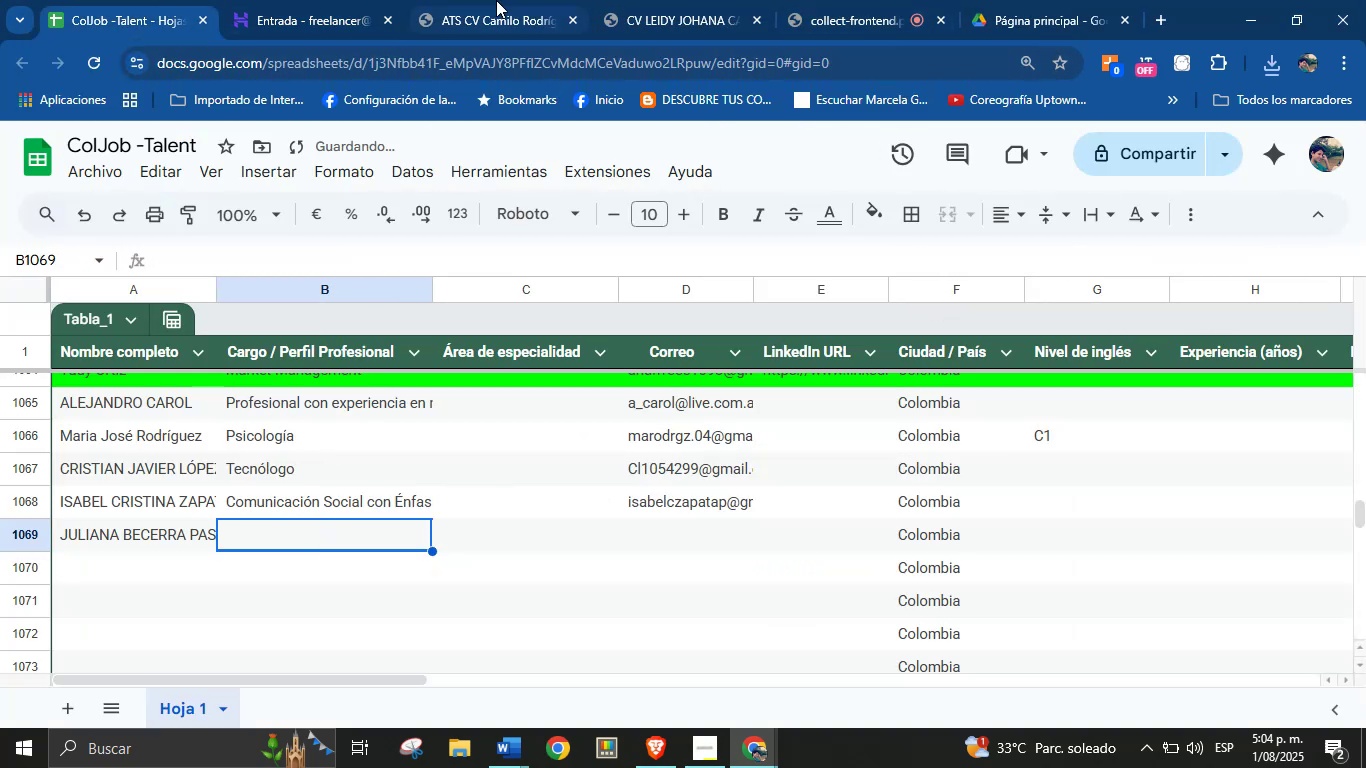 
left_click([497, 0])
 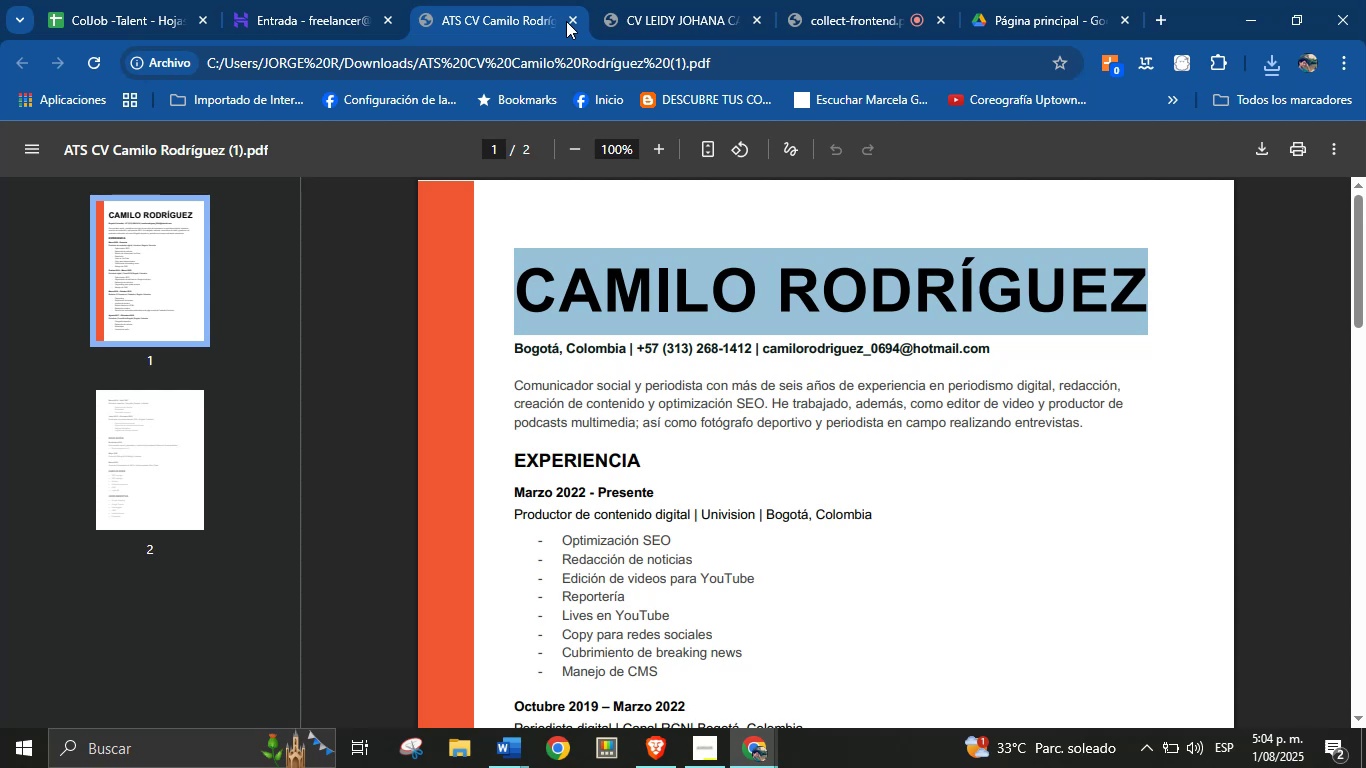 
left_click([566, 21])
 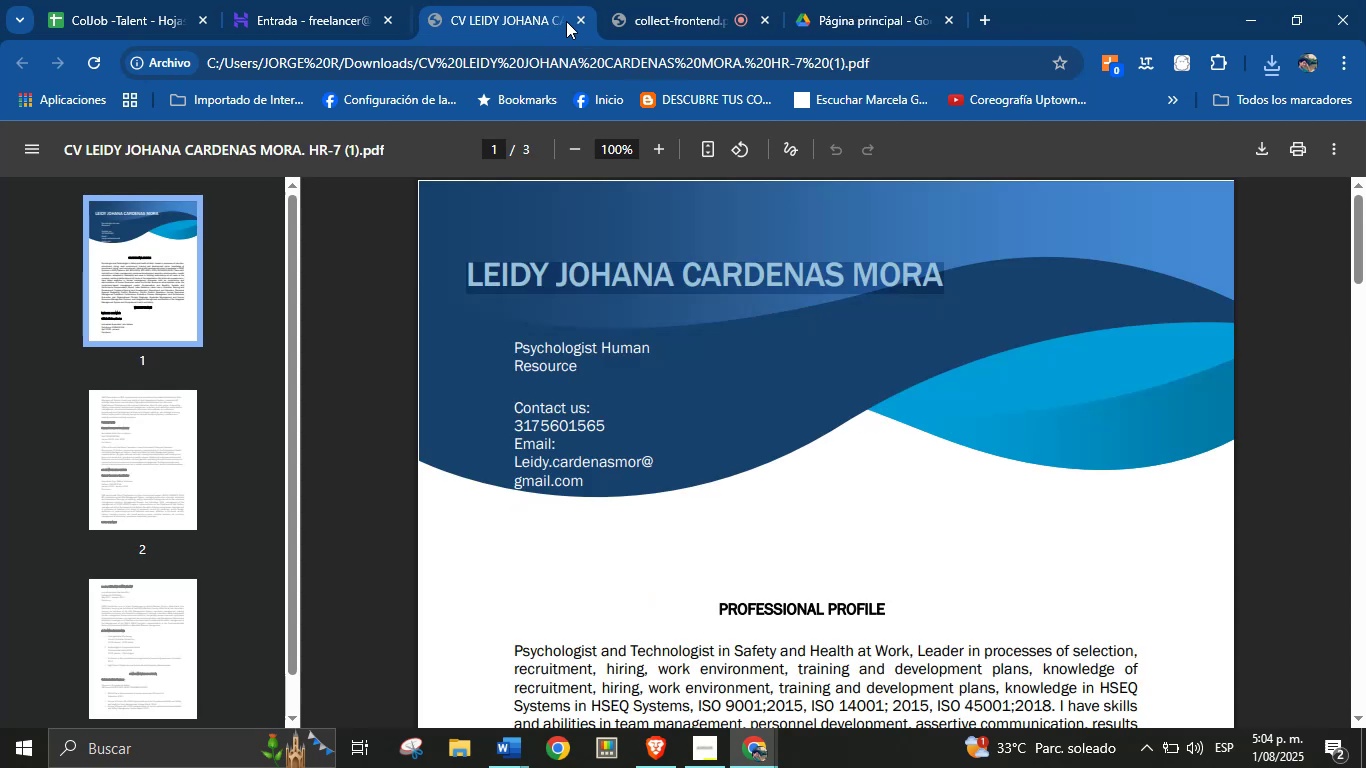 
double_click([566, 21])
 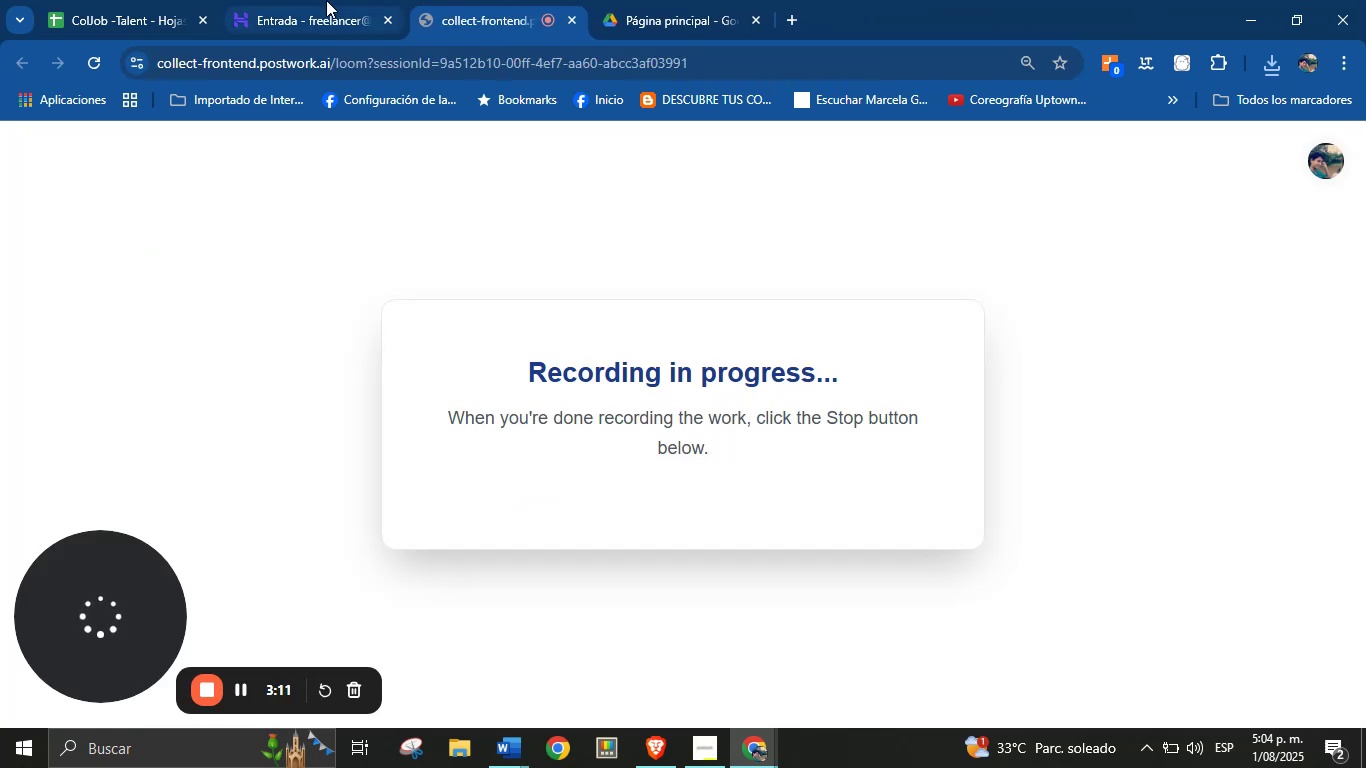 
left_click([326, 0])
 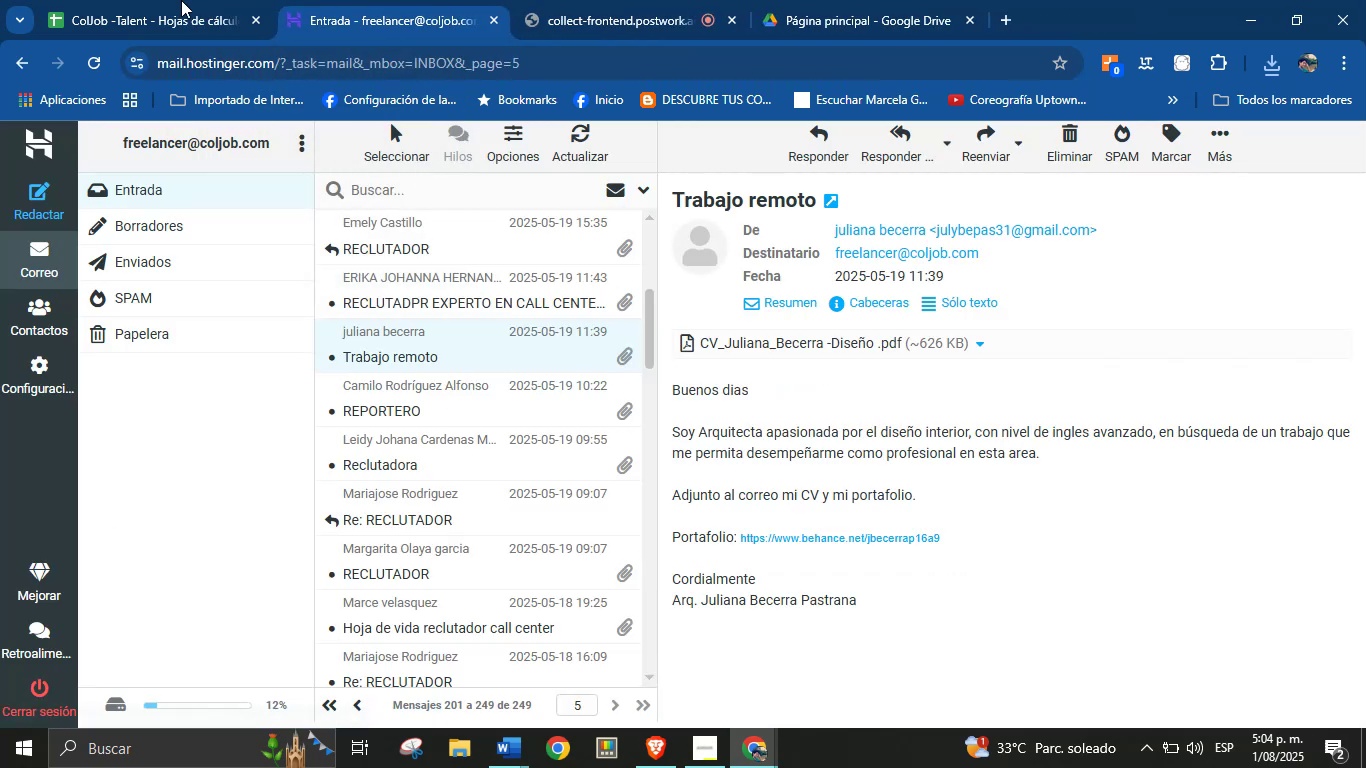 
left_click([144, 0])
 